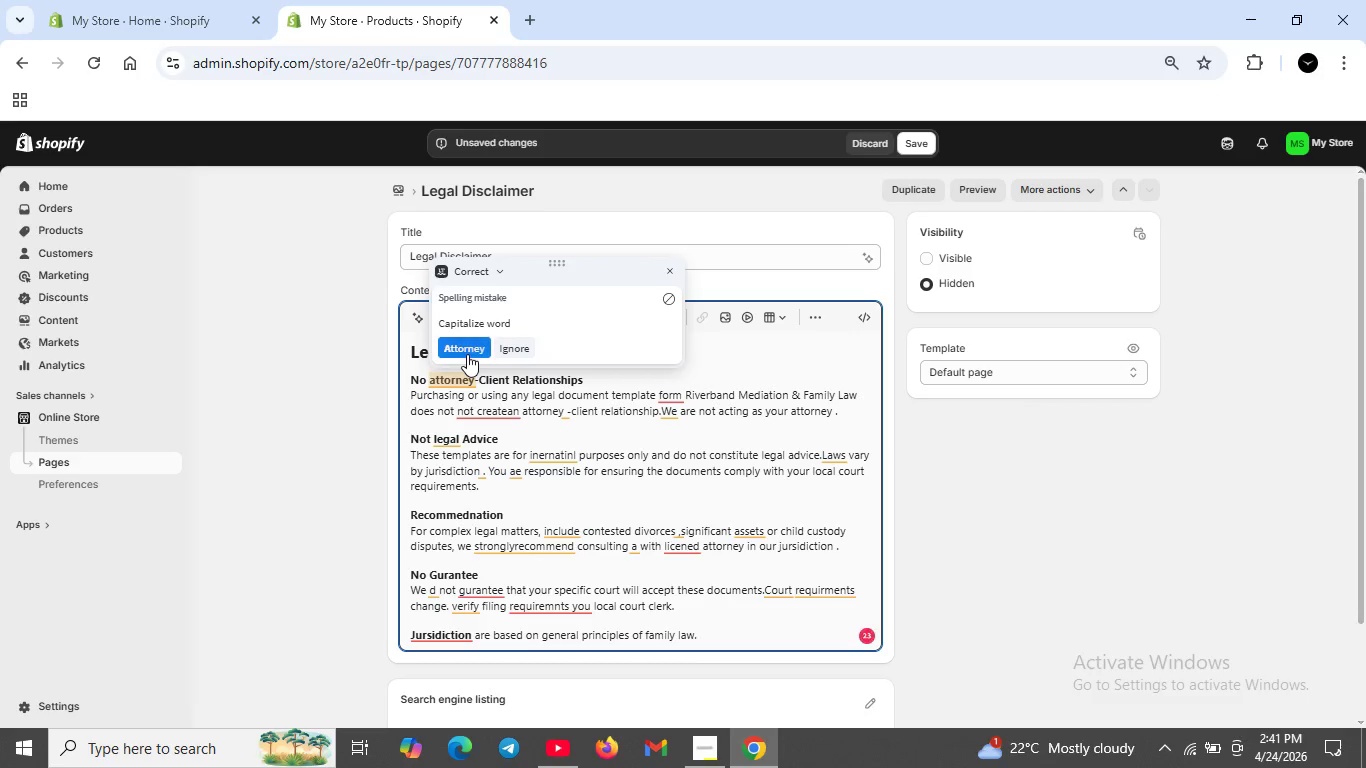 
left_click([467, 354])
 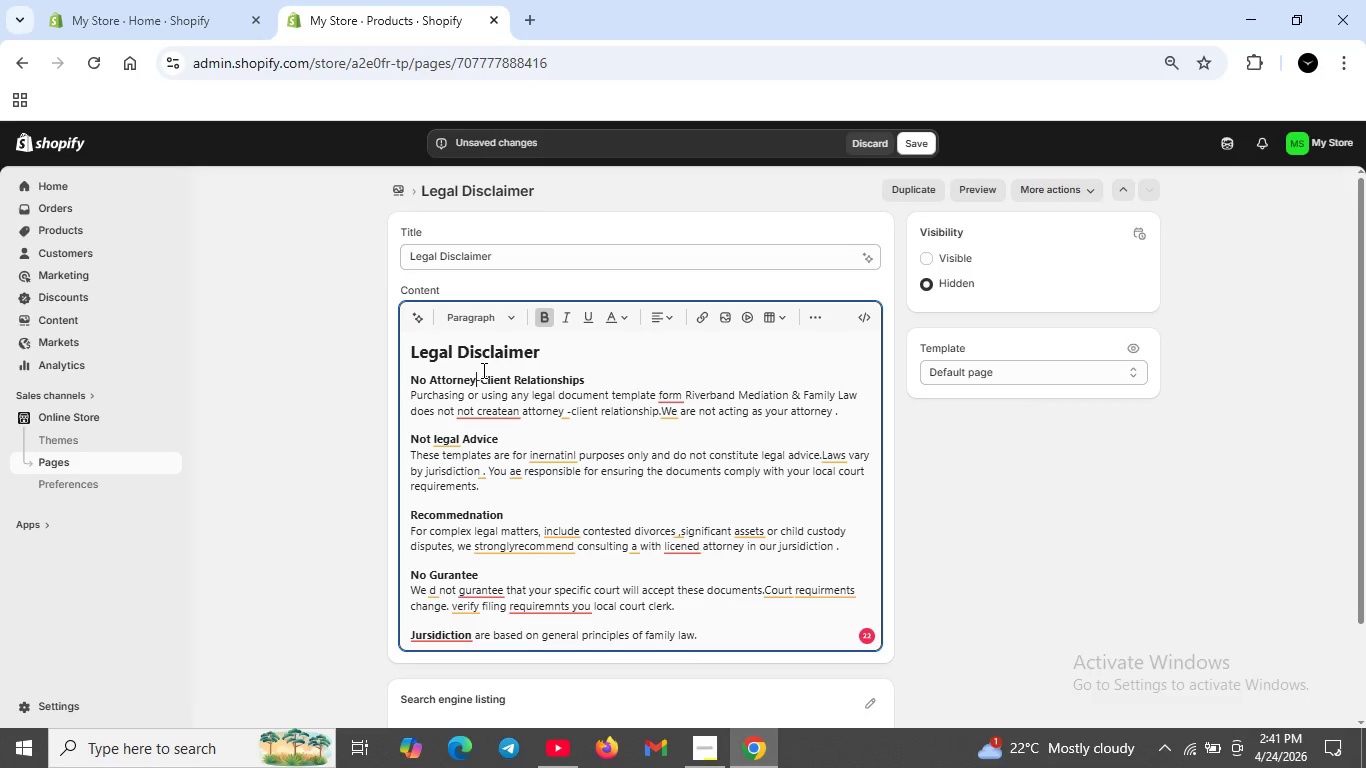 
wait(6.0)
 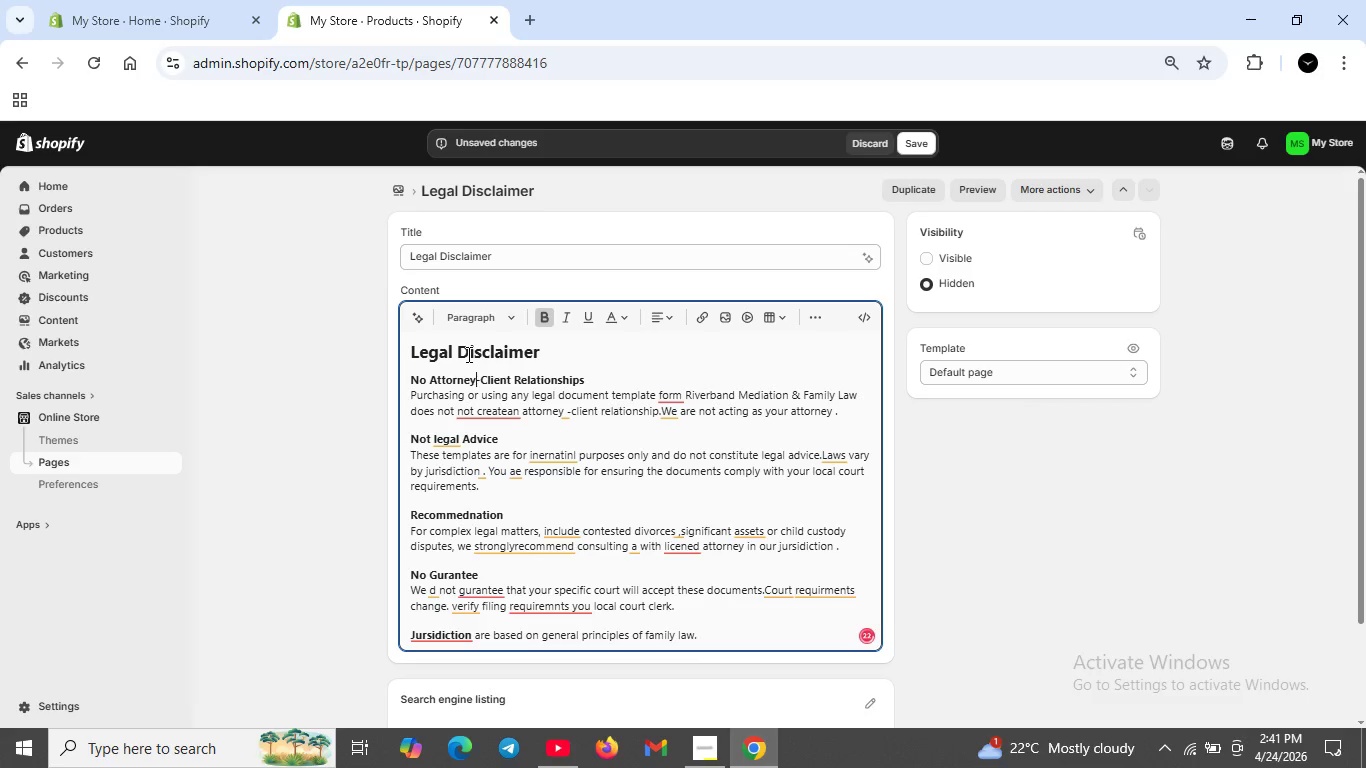 
left_click([495, 411])
 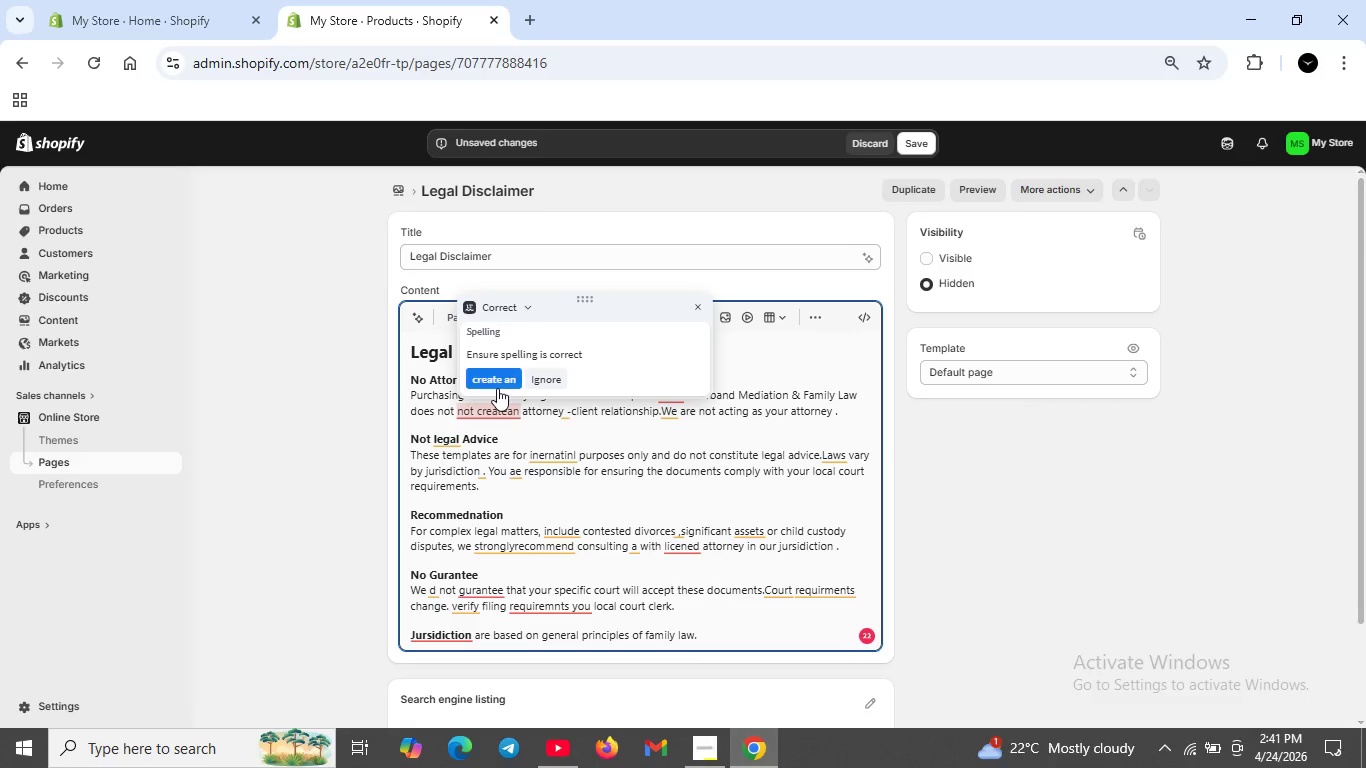 
left_click([497, 388])
 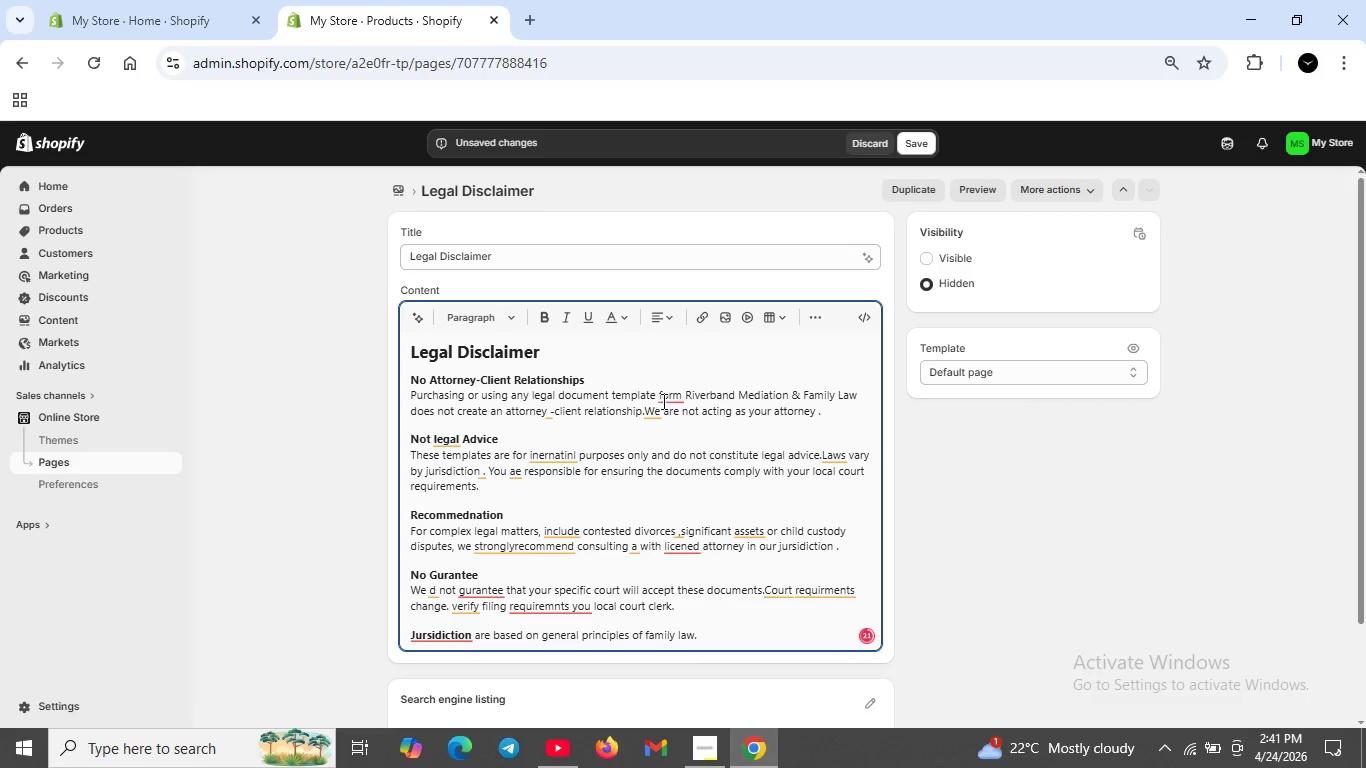 
left_click([668, 397])
 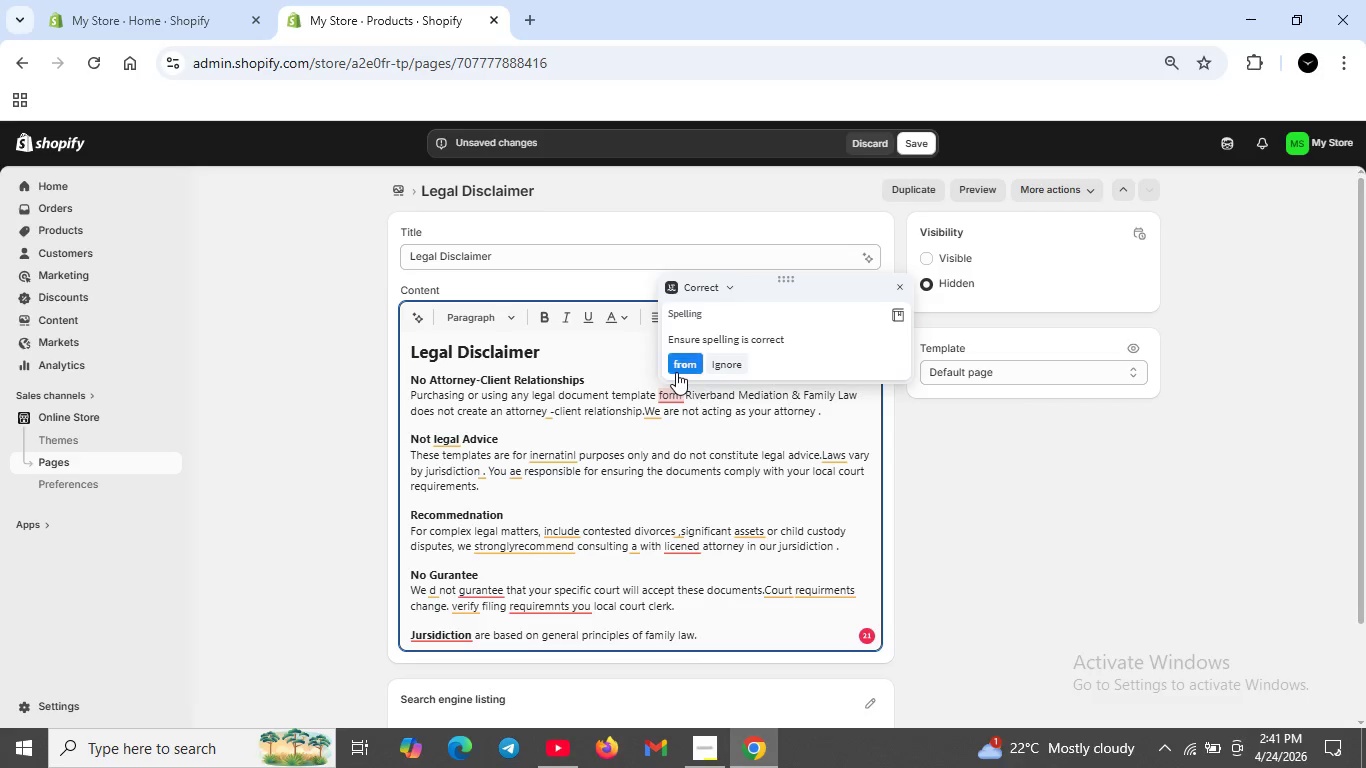 
left_click([676, 371])
 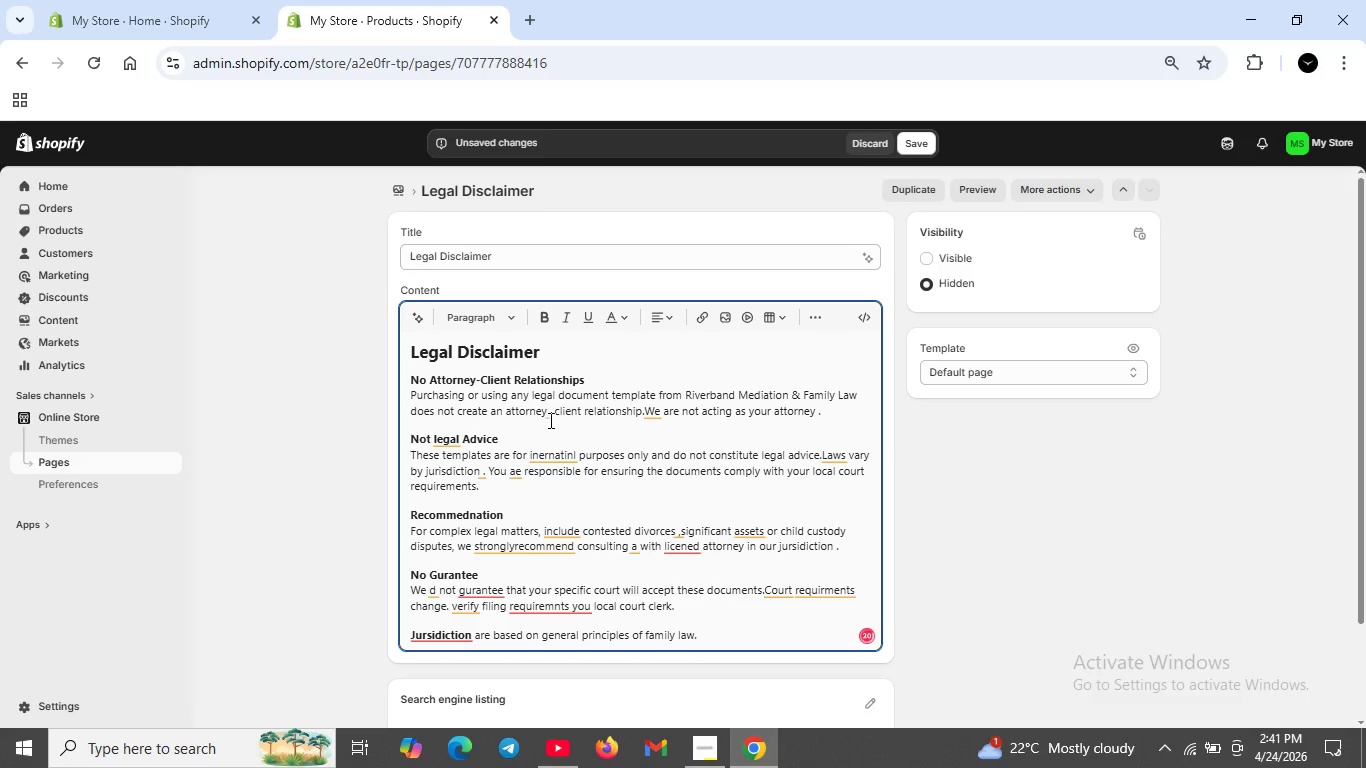 
left_click([549, 417])
 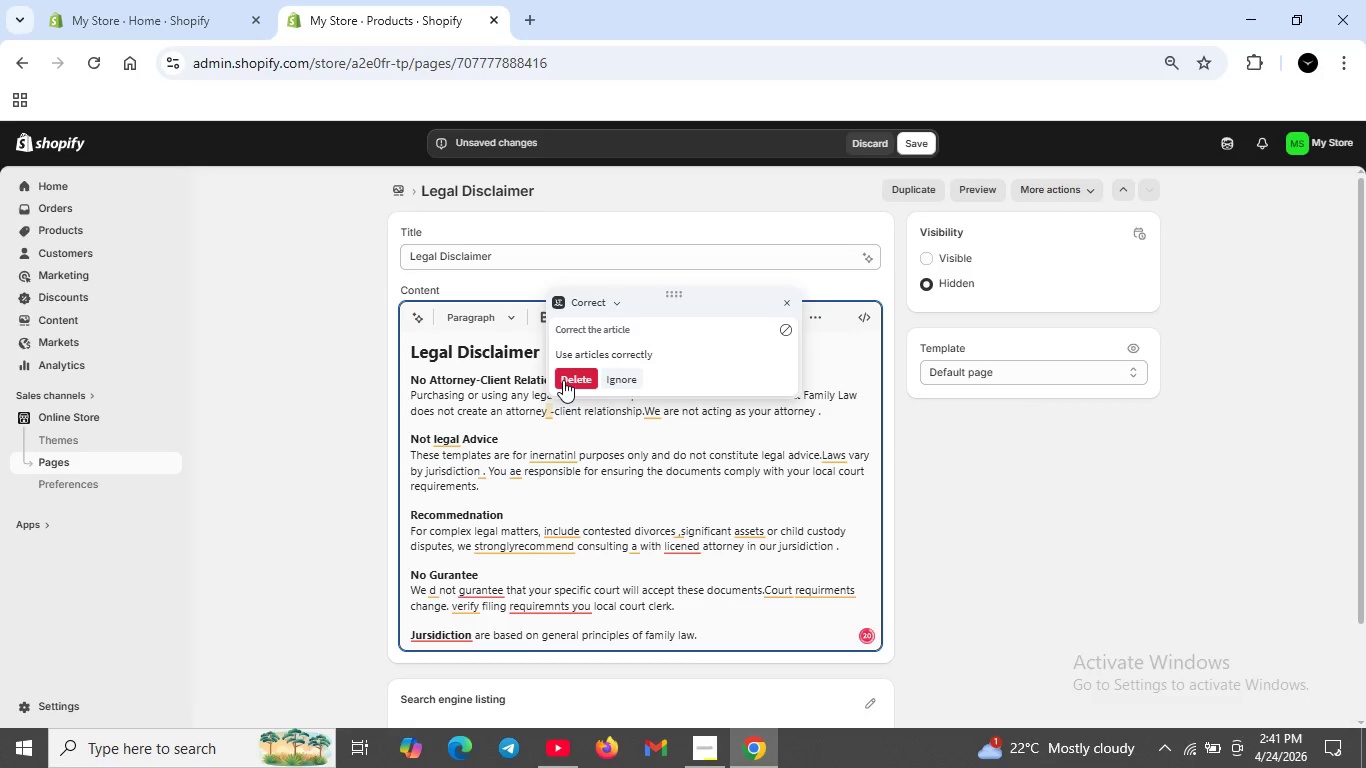 
left_click([563, 380])
 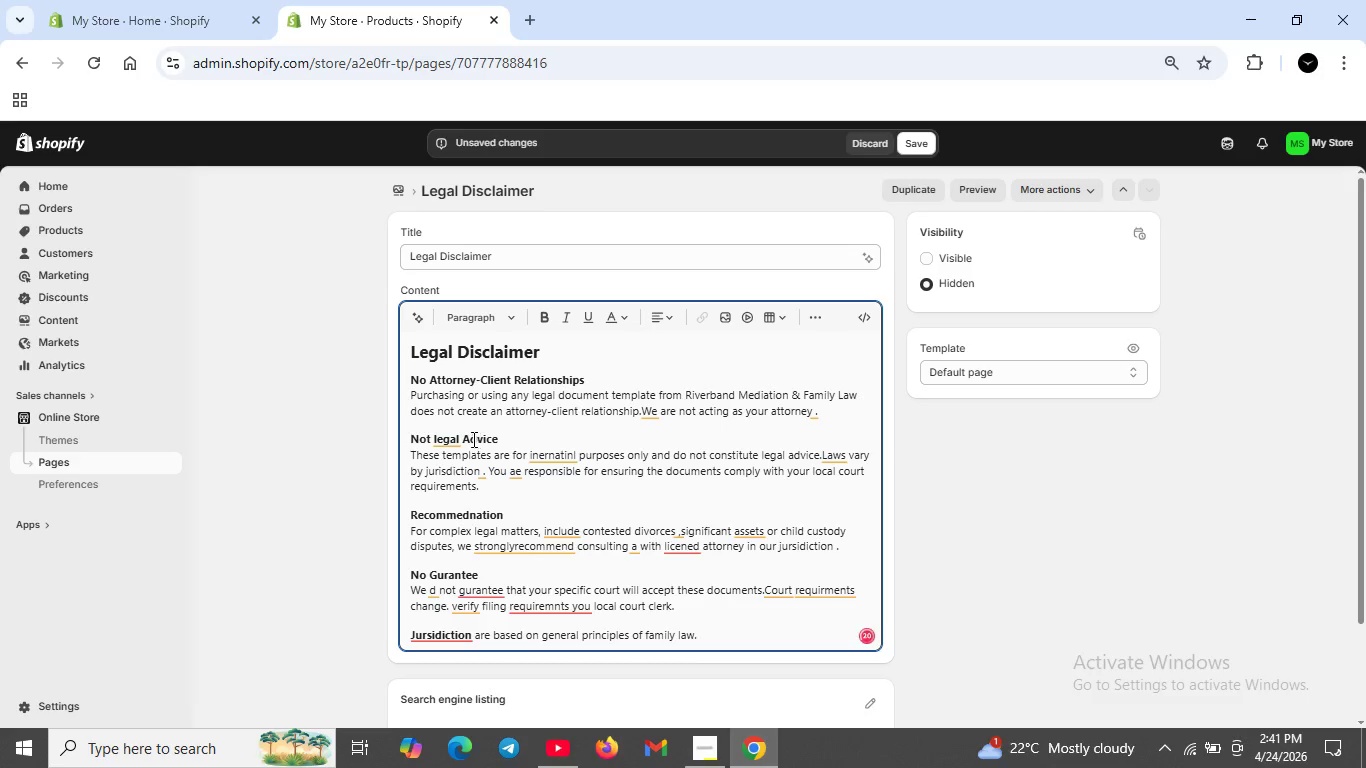 
left_click([451, 439])
 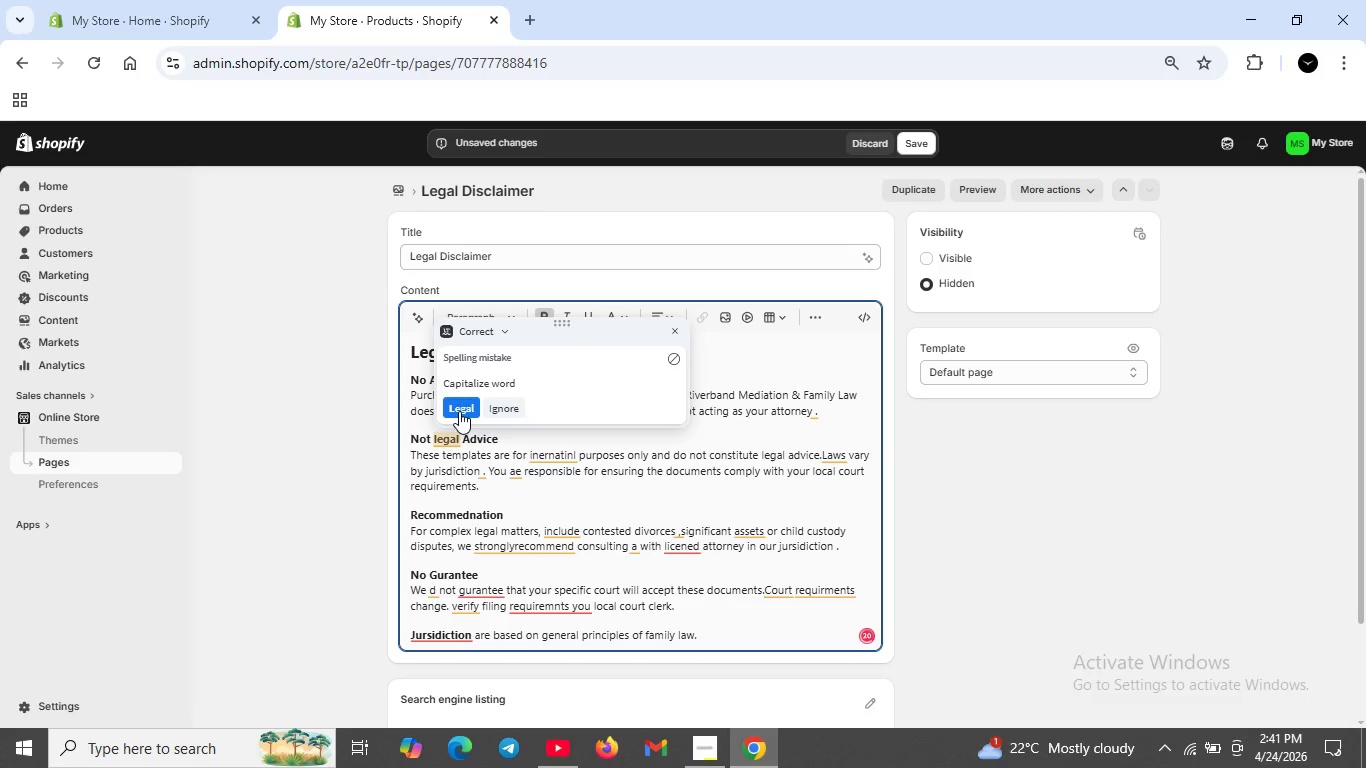 
left_click([459, 411])
 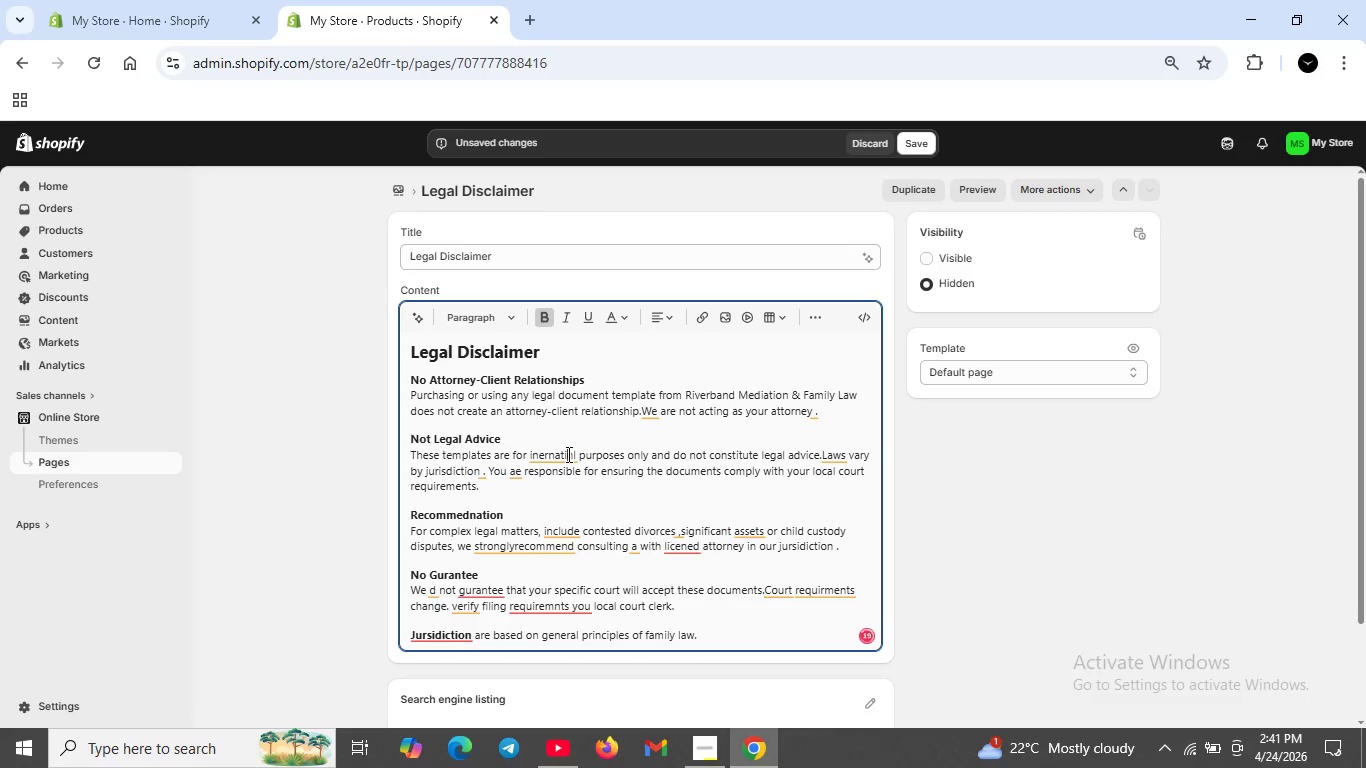 
left_click([567, 454])
 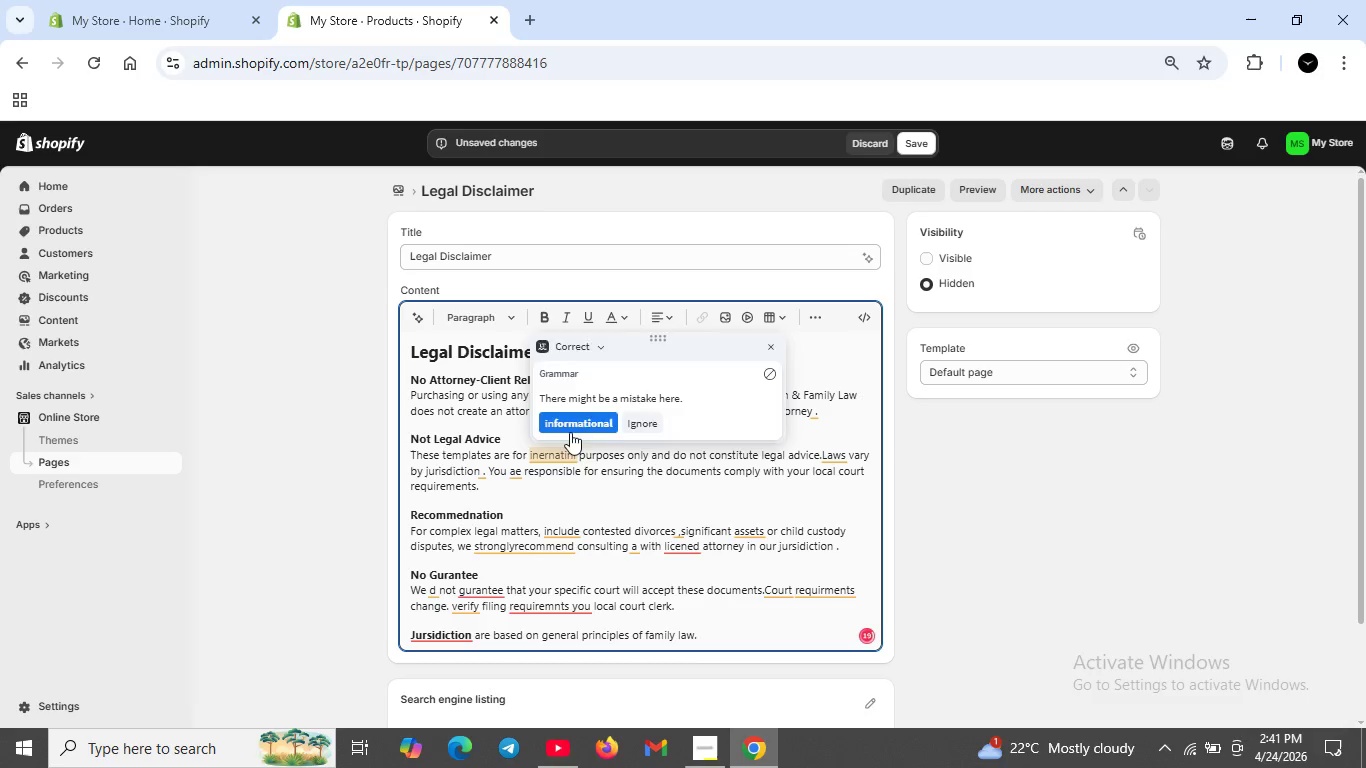 
left_click([570, 432])
 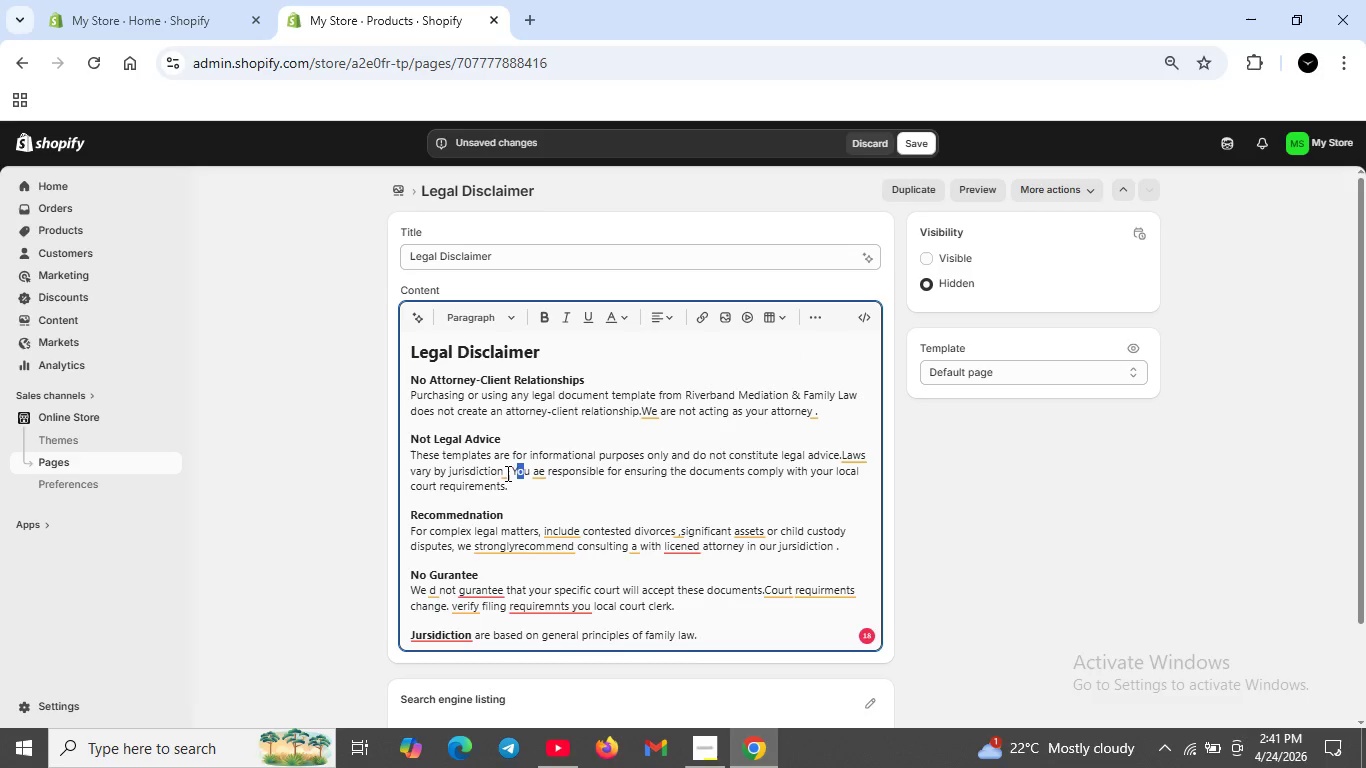 
left_click([506, 473])
 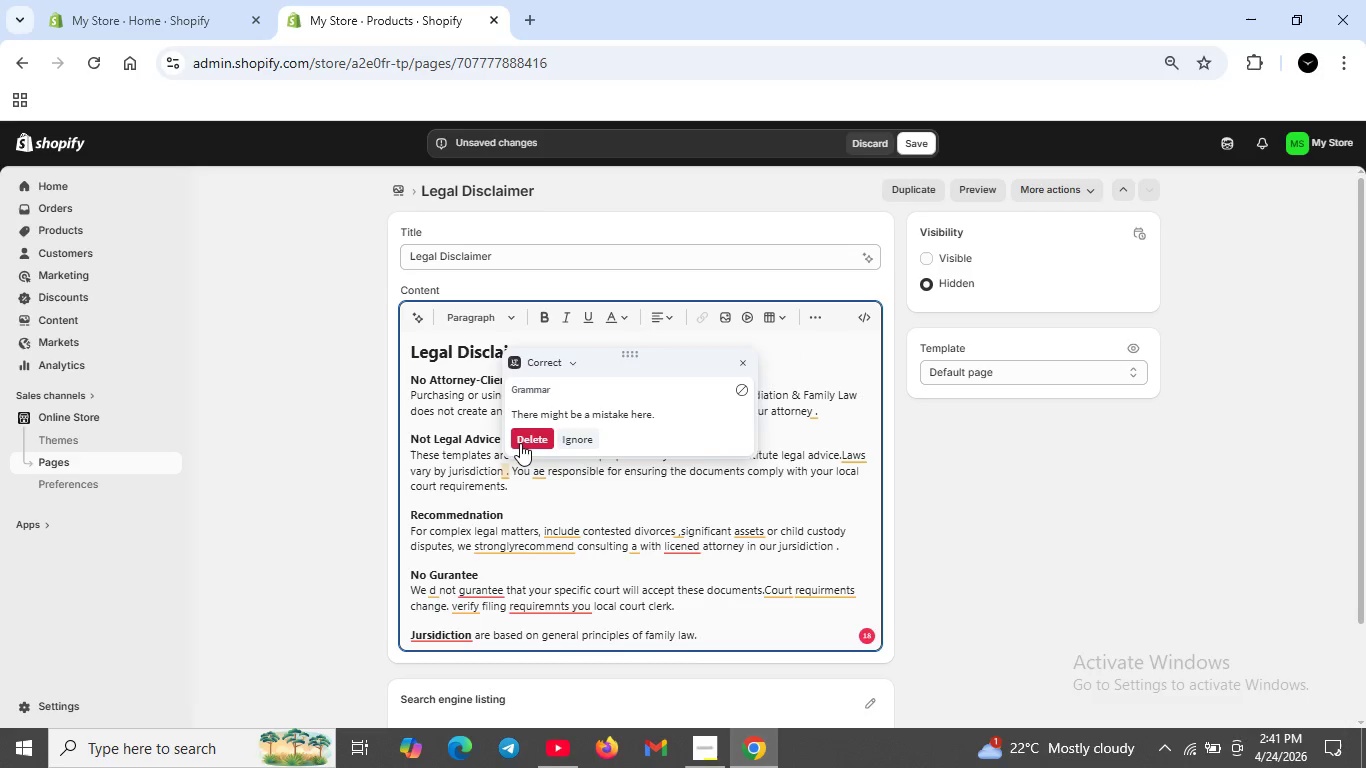 
left_click([520, 443])
 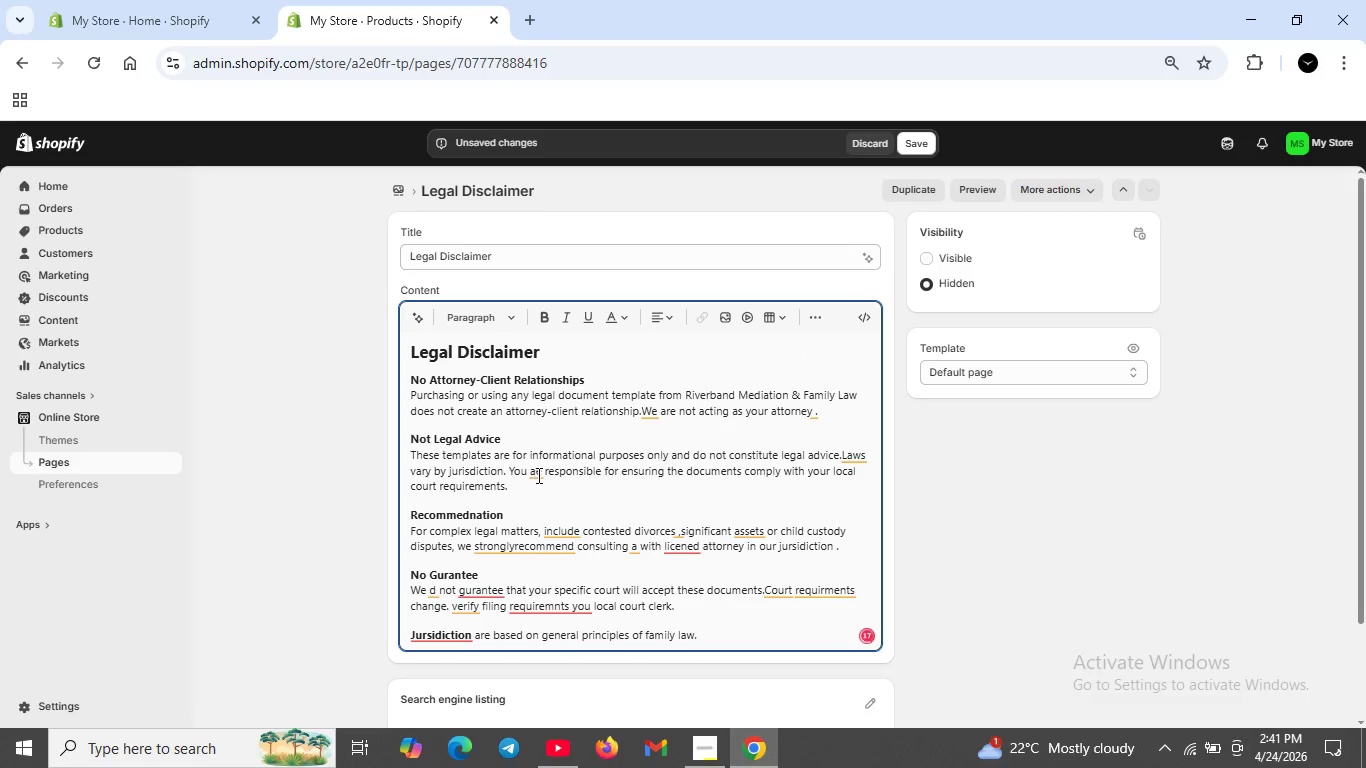 
left_click([537, 475])
 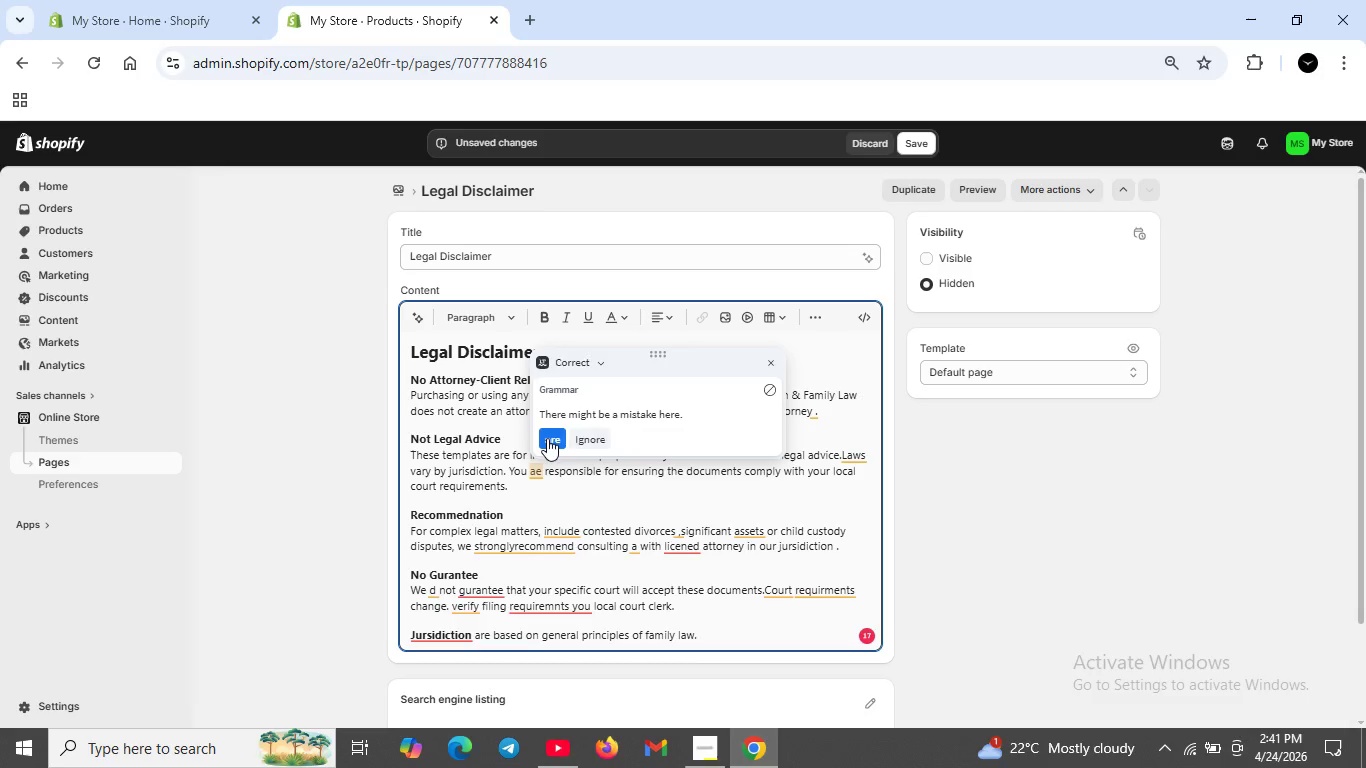 
left_click([547, 438])
 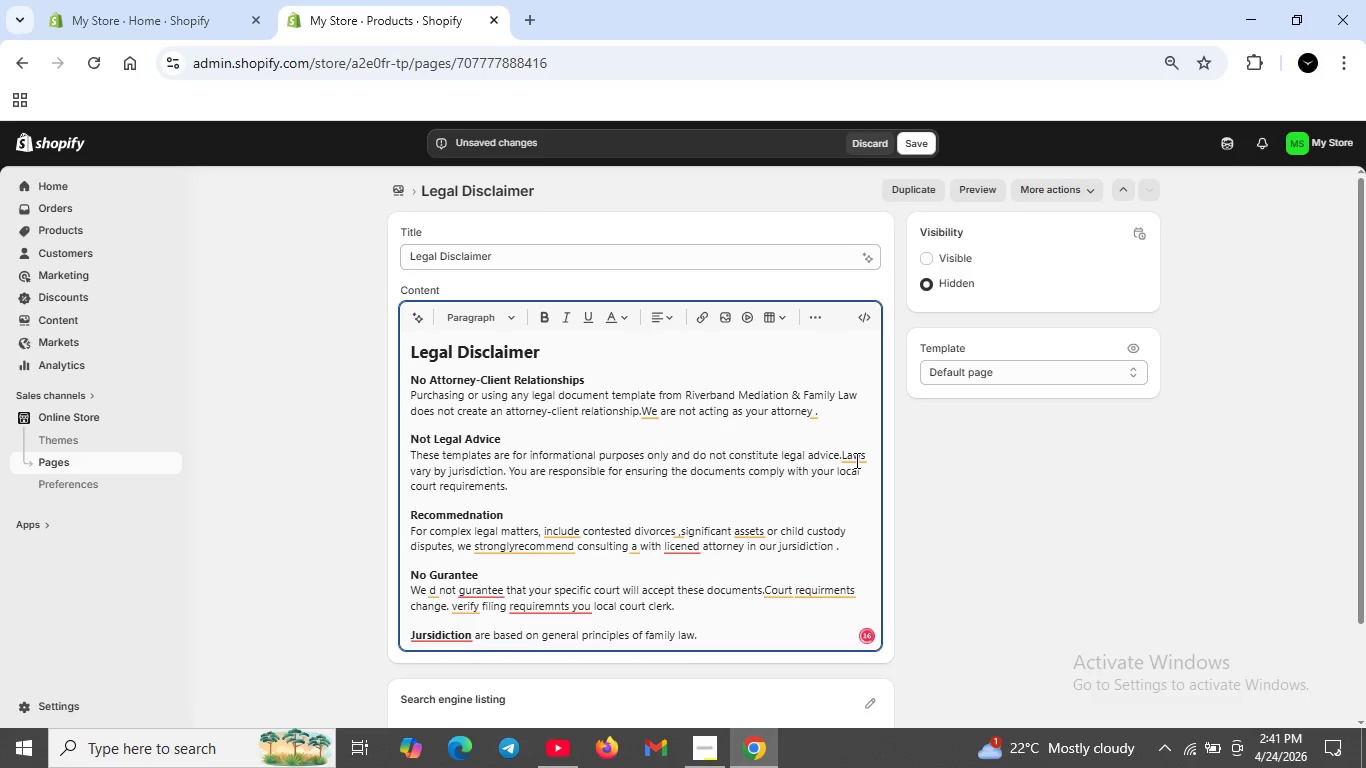 
left_click([855, 460])
 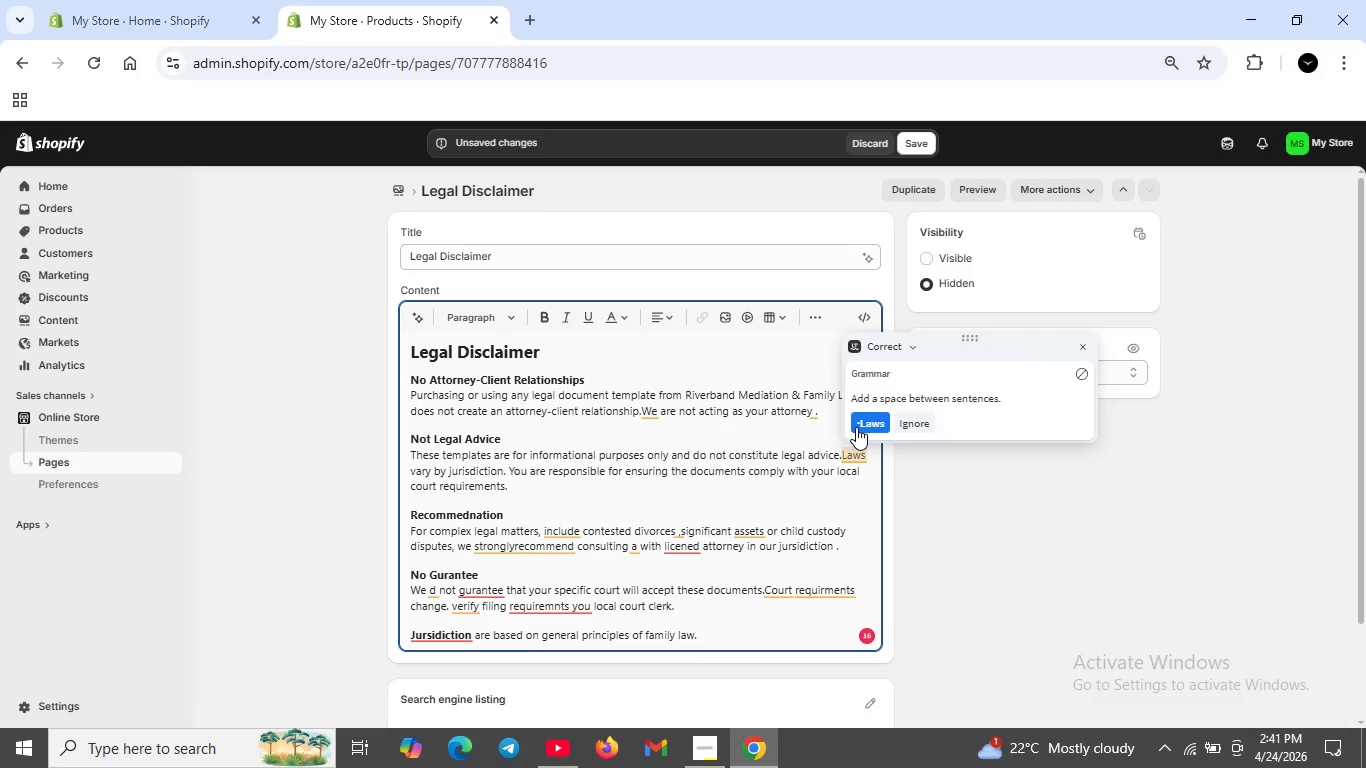 
left_click([856, 427])
 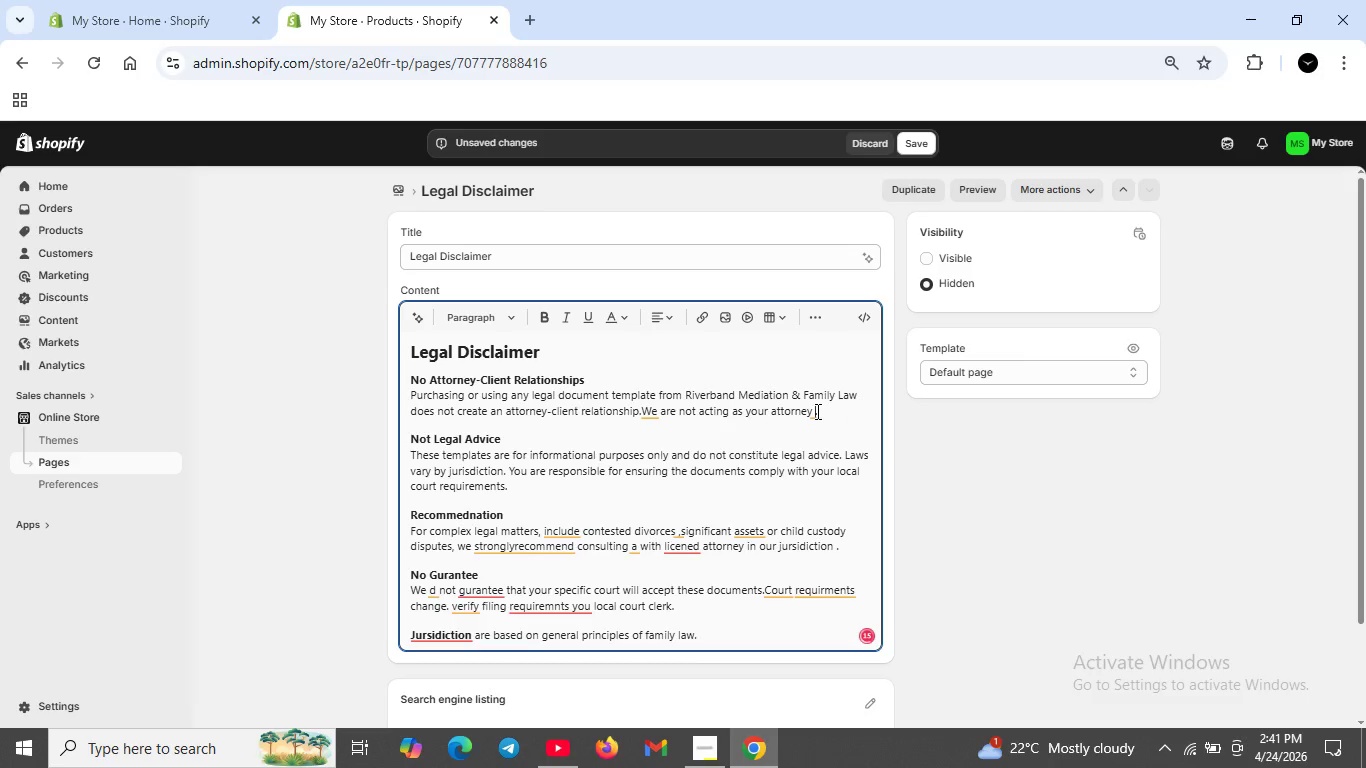 
left_click([816, 411])
 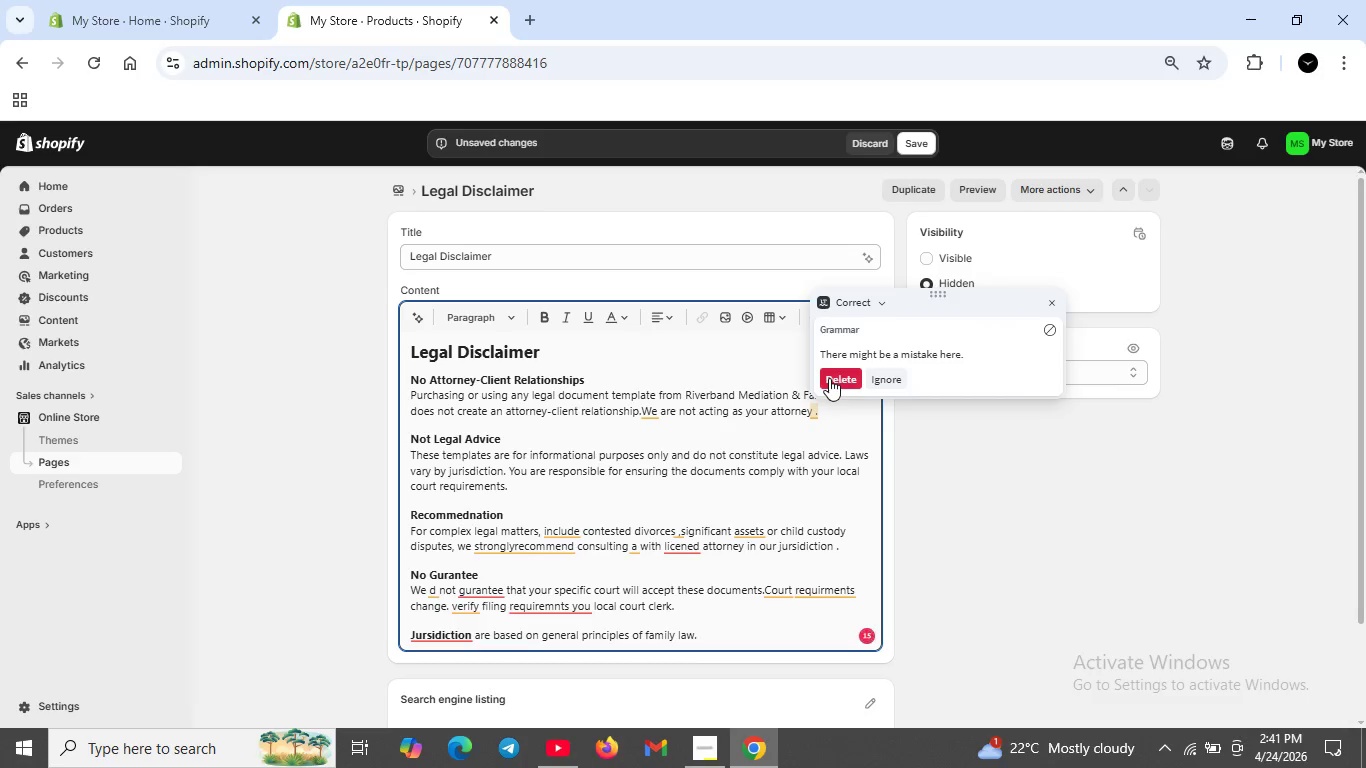 
left_click([829, 378])
 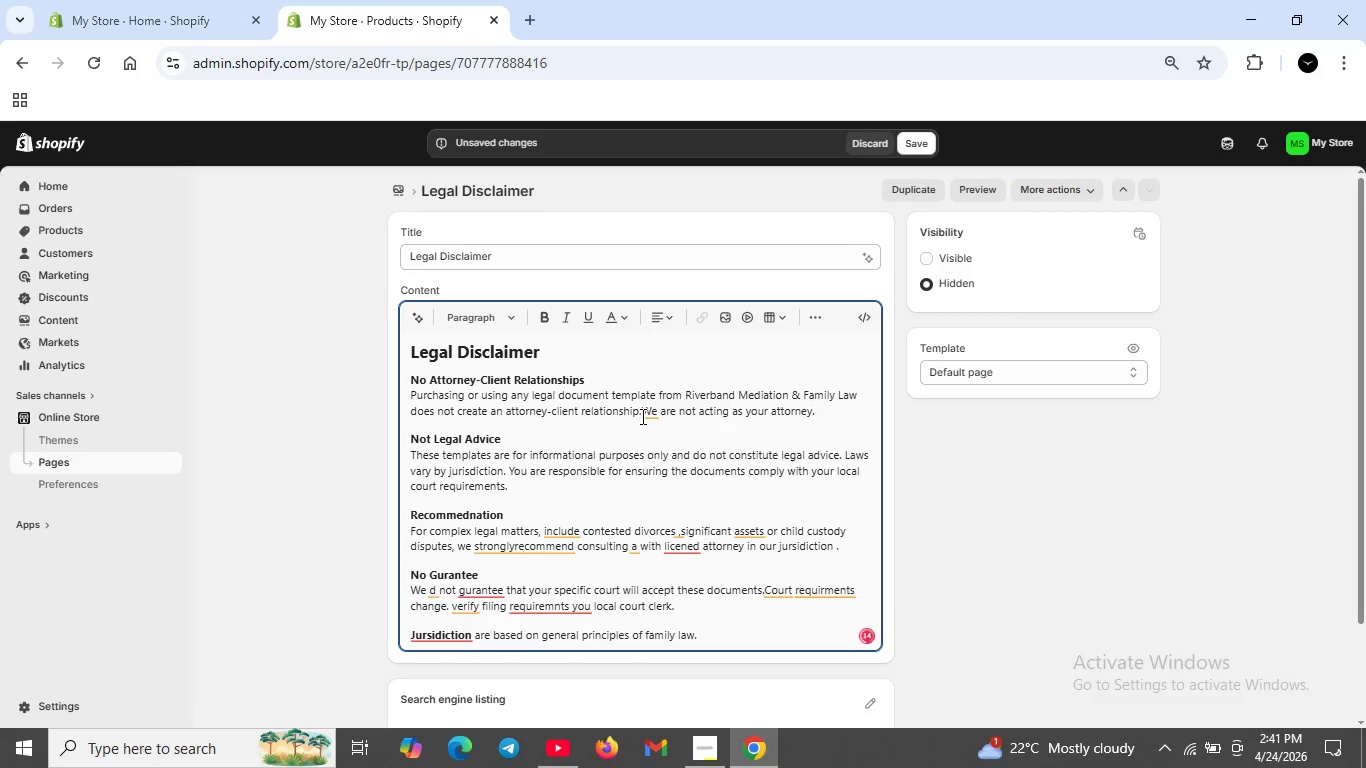 
left_click([641, 416])
 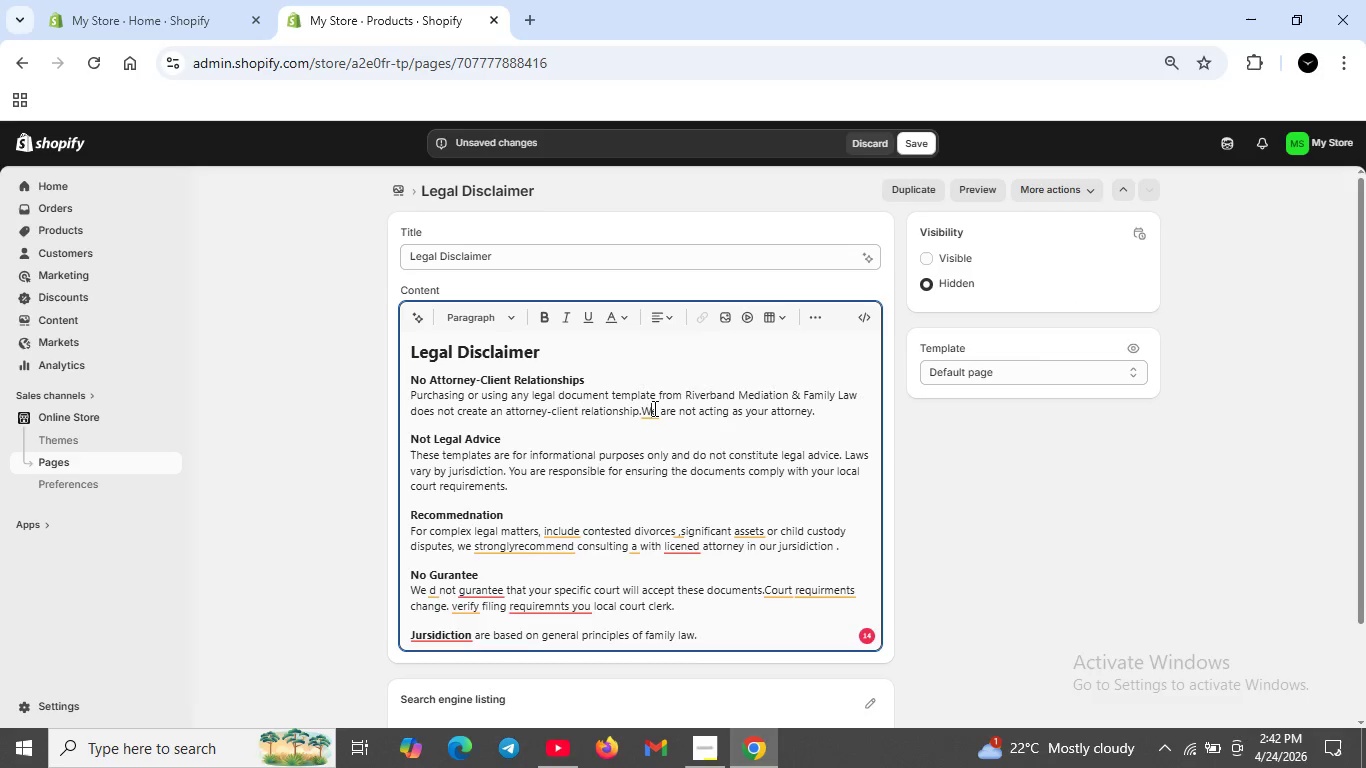 
left_click([653, 408])
 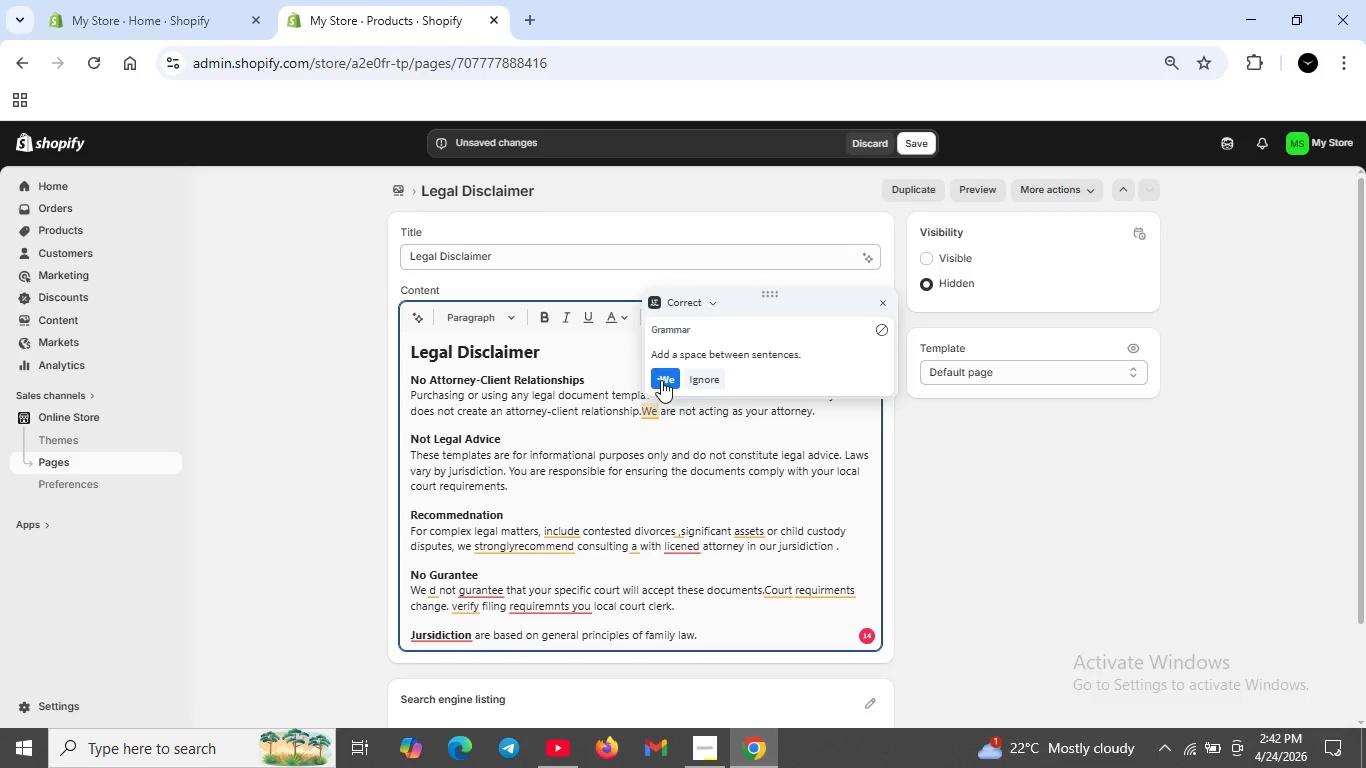 
left_click([661, 380])
 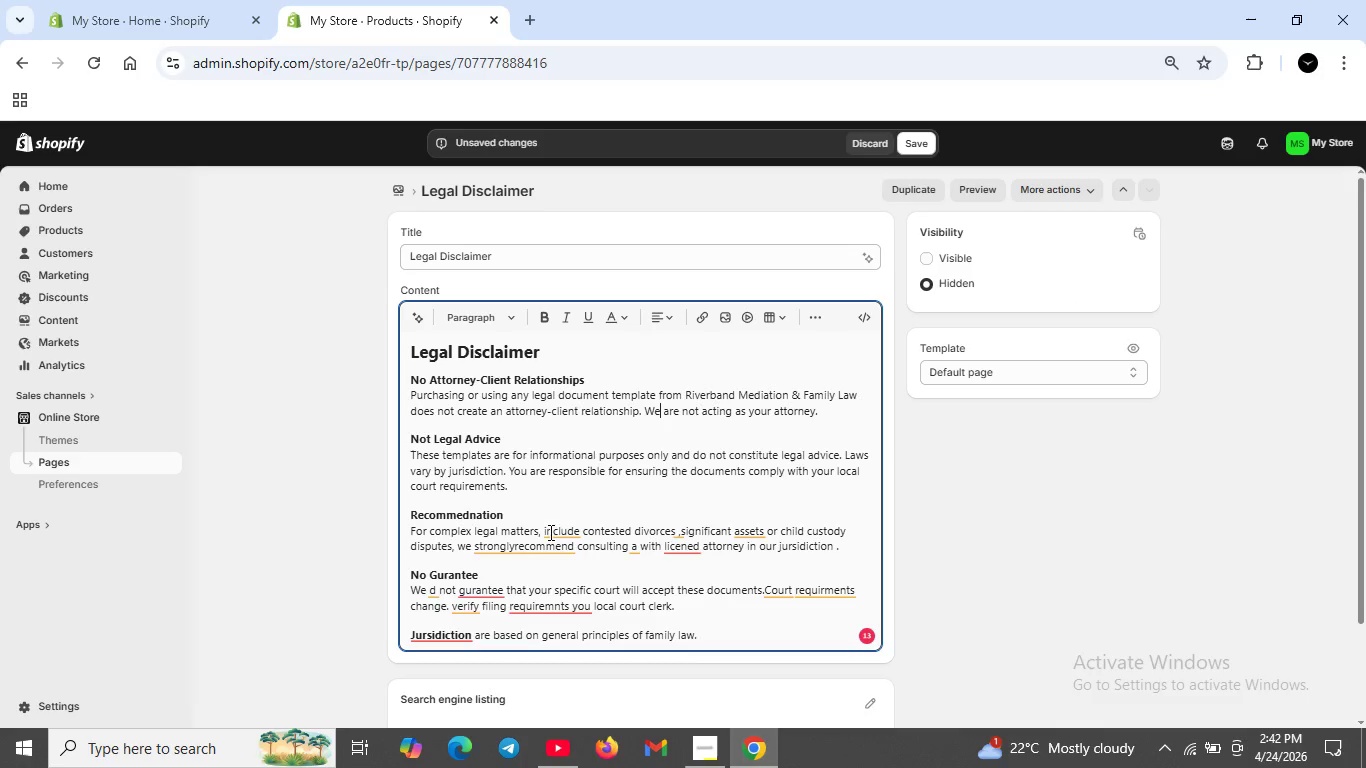 
left_click([557, 527])
 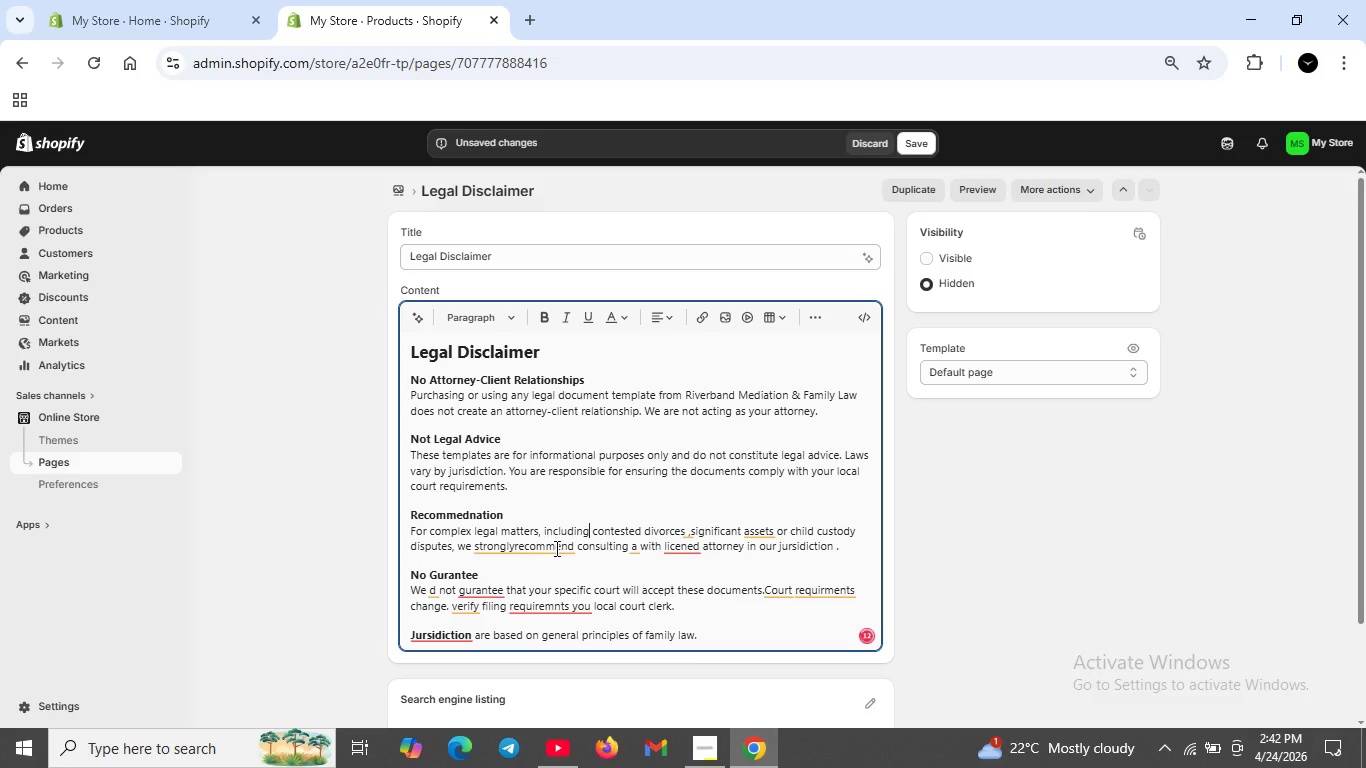 
left_click([555, 548])
 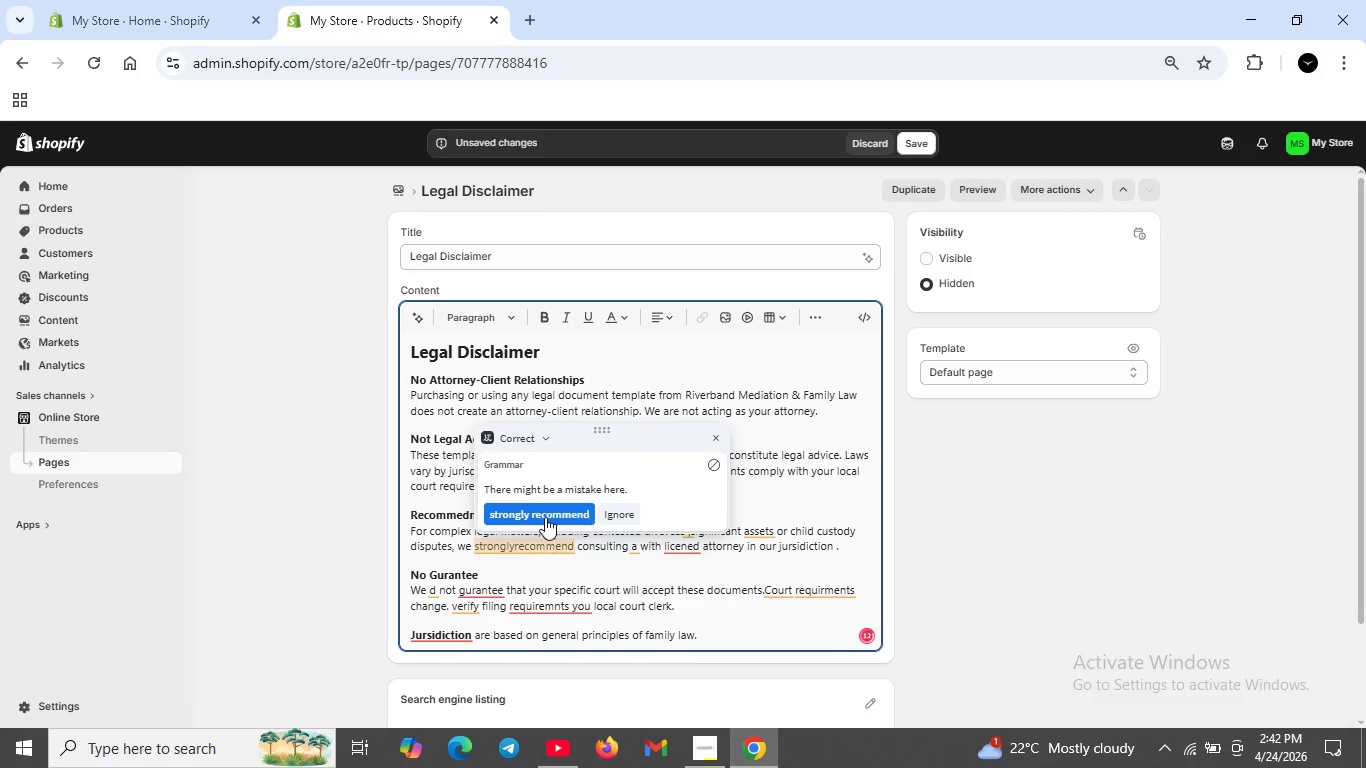 
left_click([545, 517])
 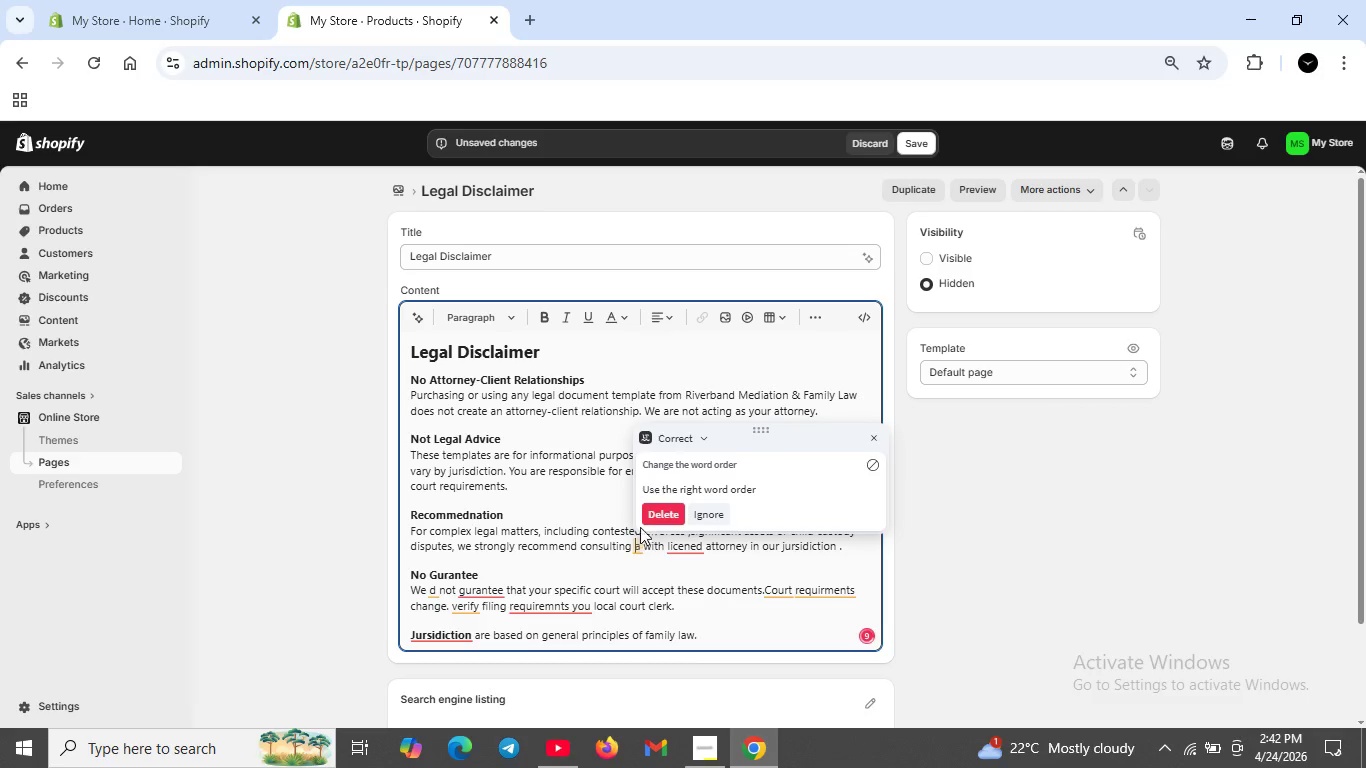 
left_click([653, 517])
 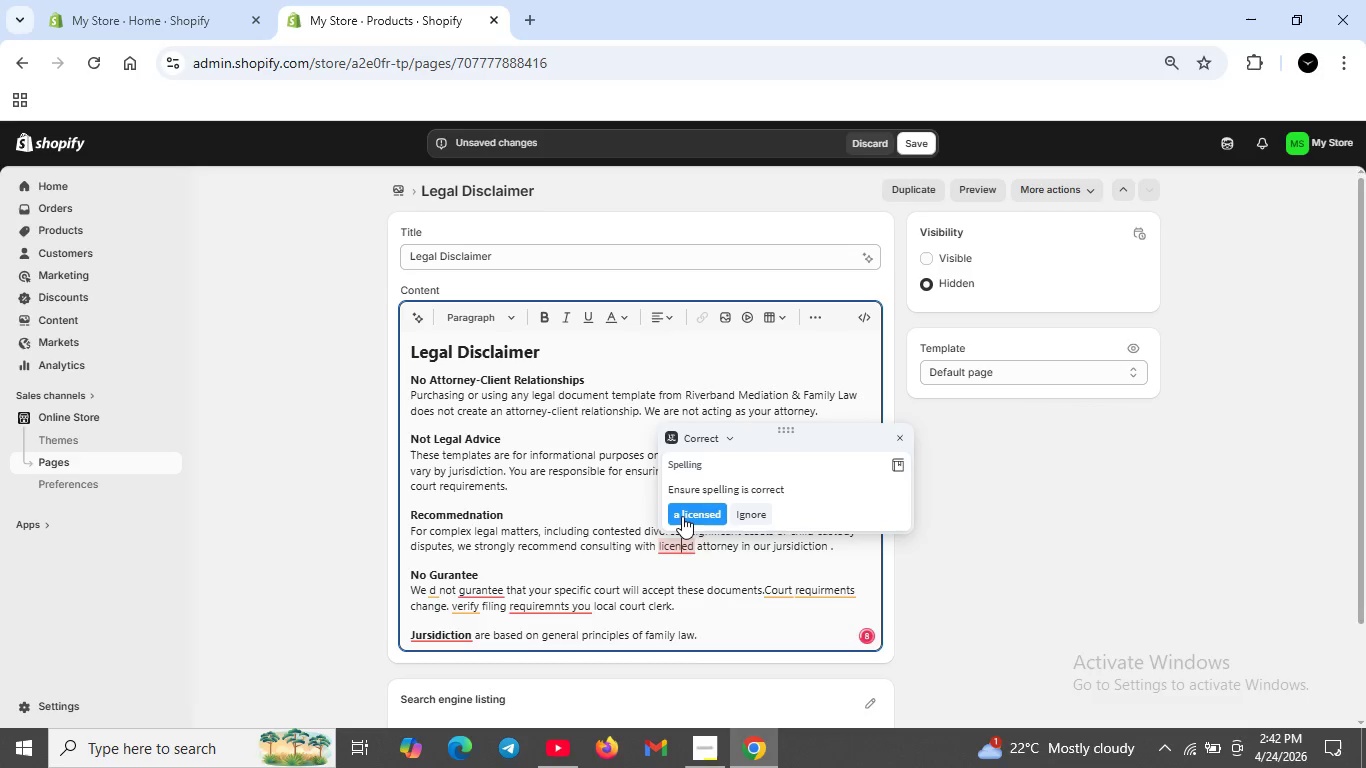 
left_click([682, 516])
 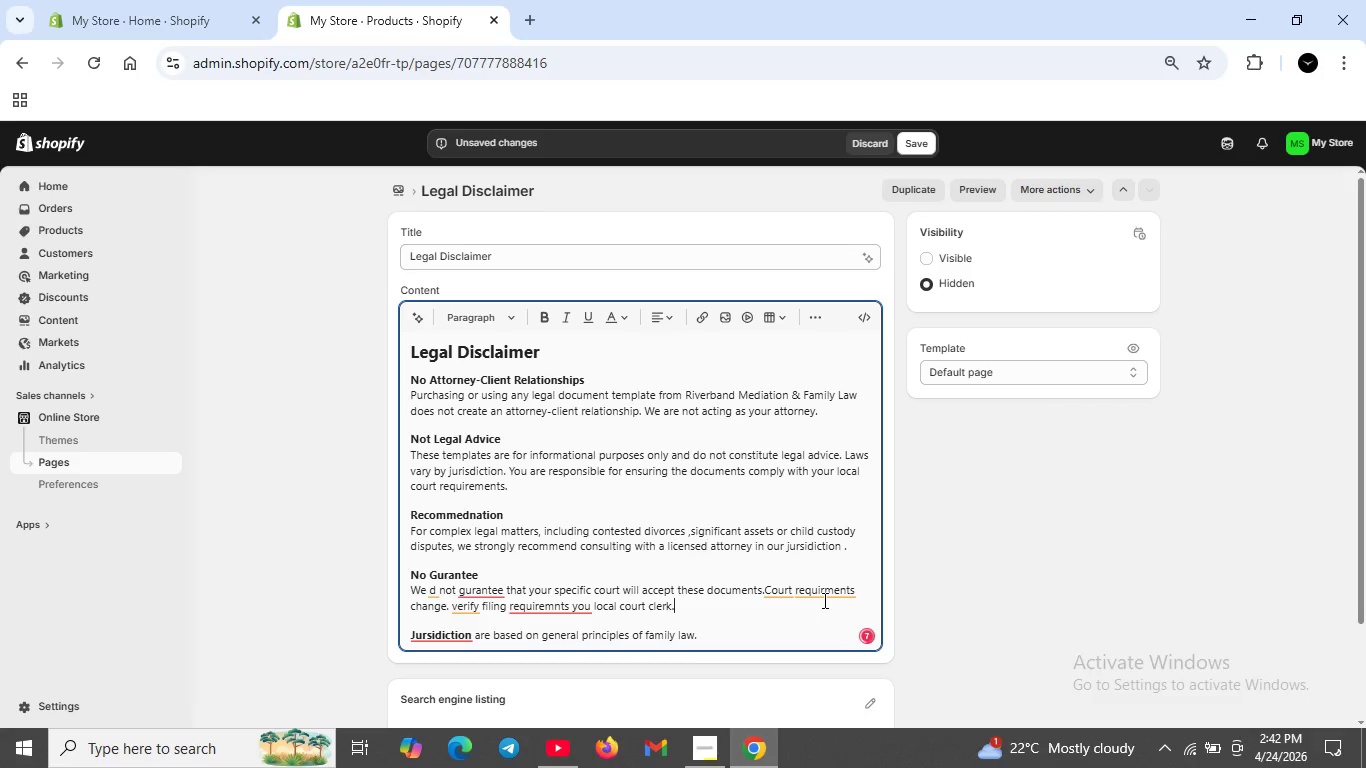 
left_click([823, 600])
 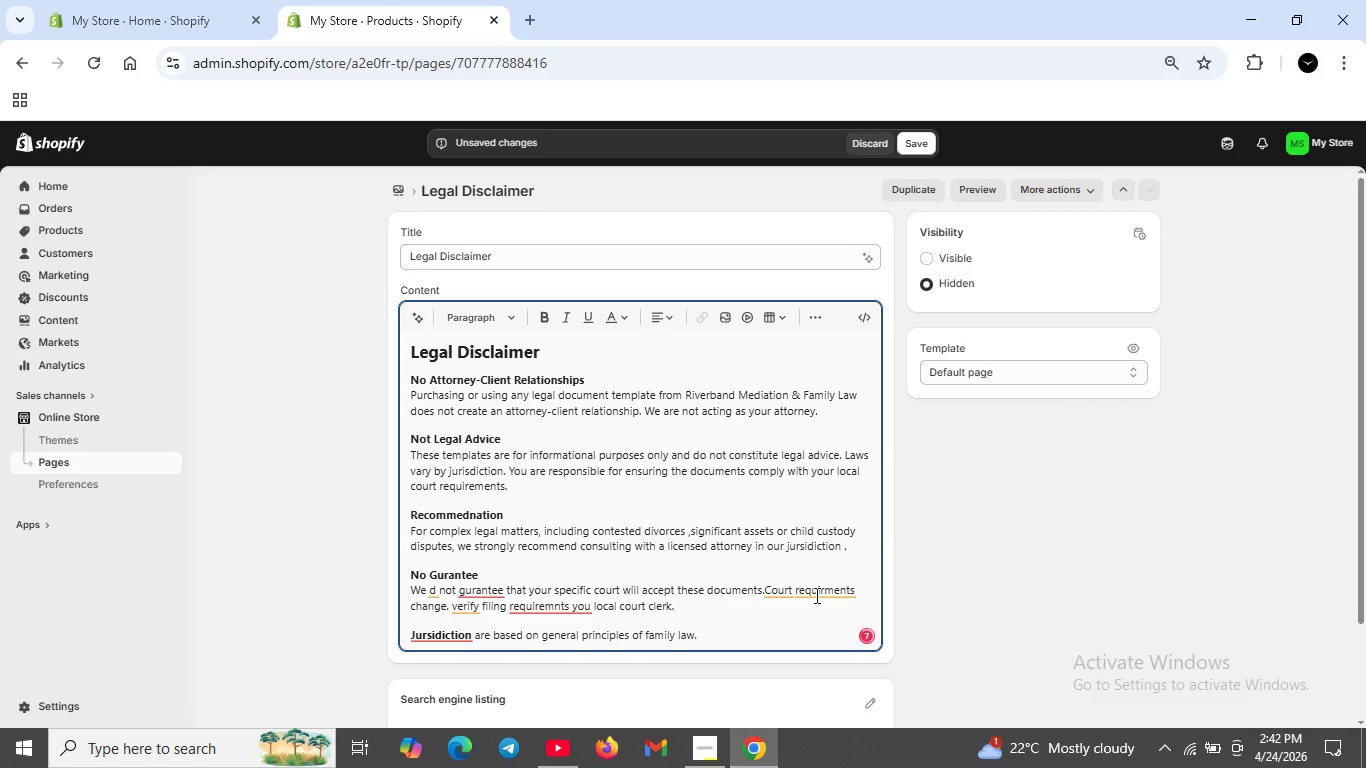 
left_click([815, 595])
 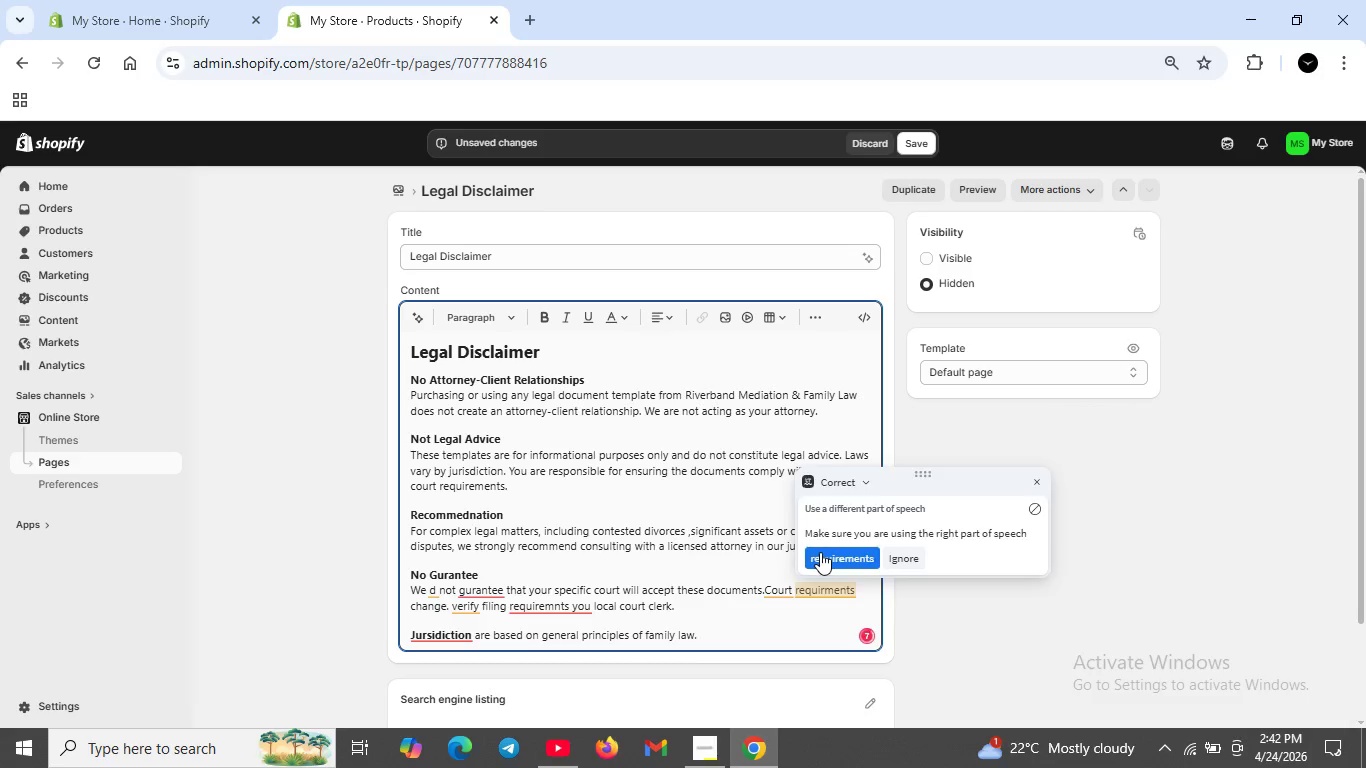 
left_click([820, 552])
 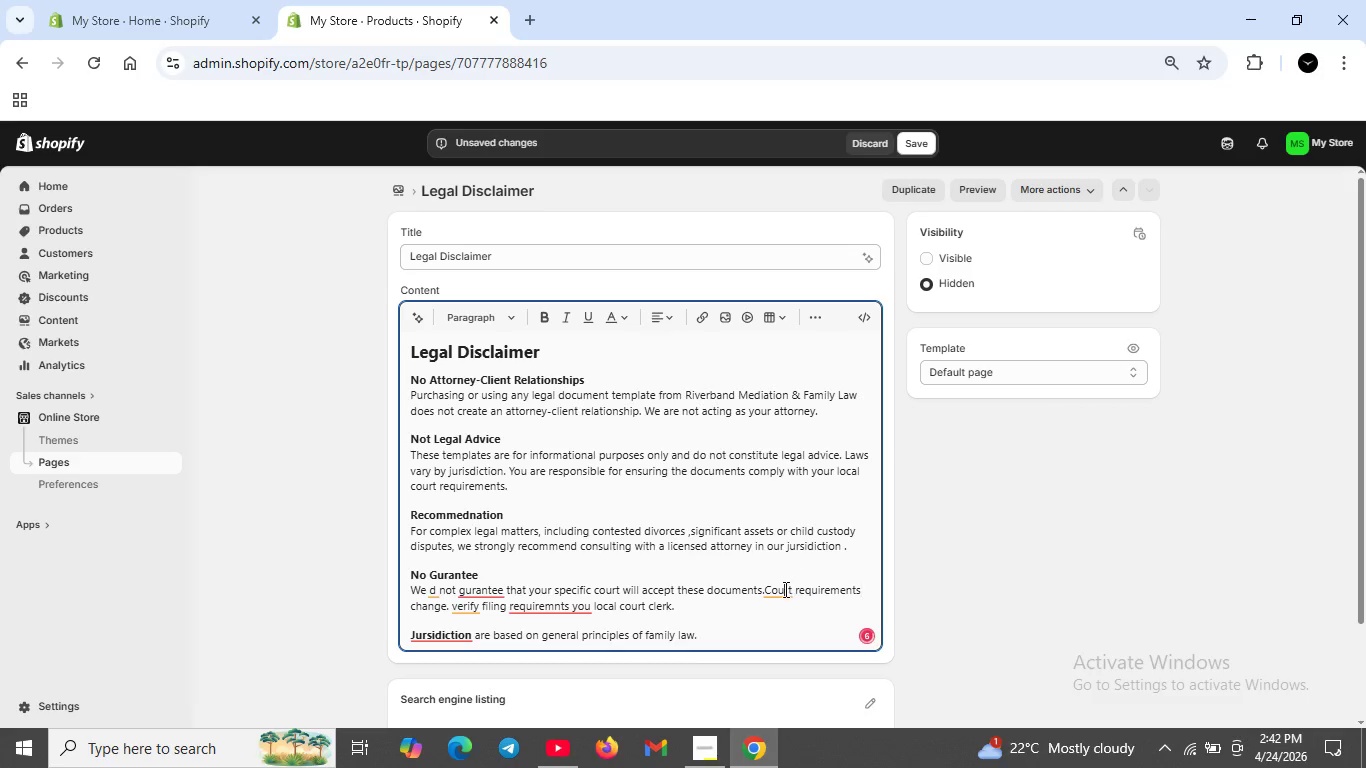 
left_click([784, 589])
 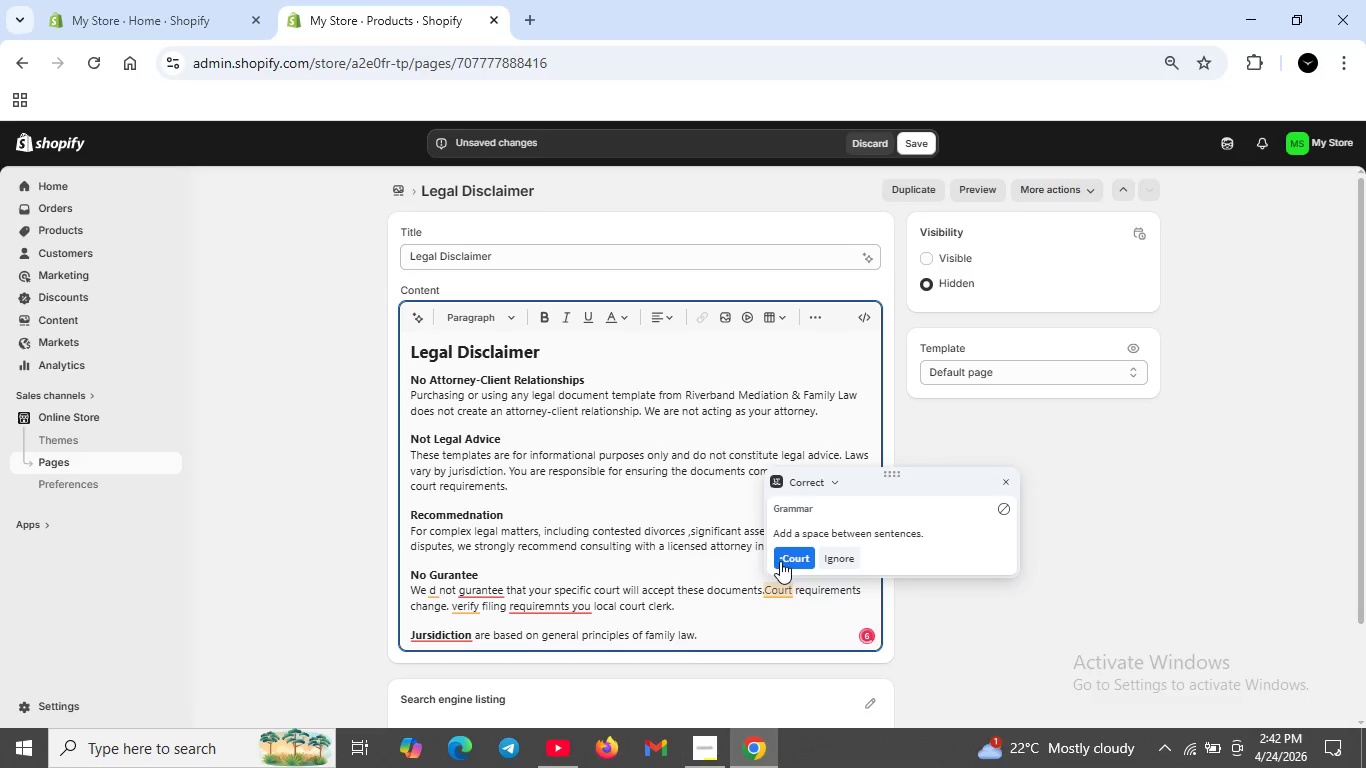 
left_click([780, 561])
 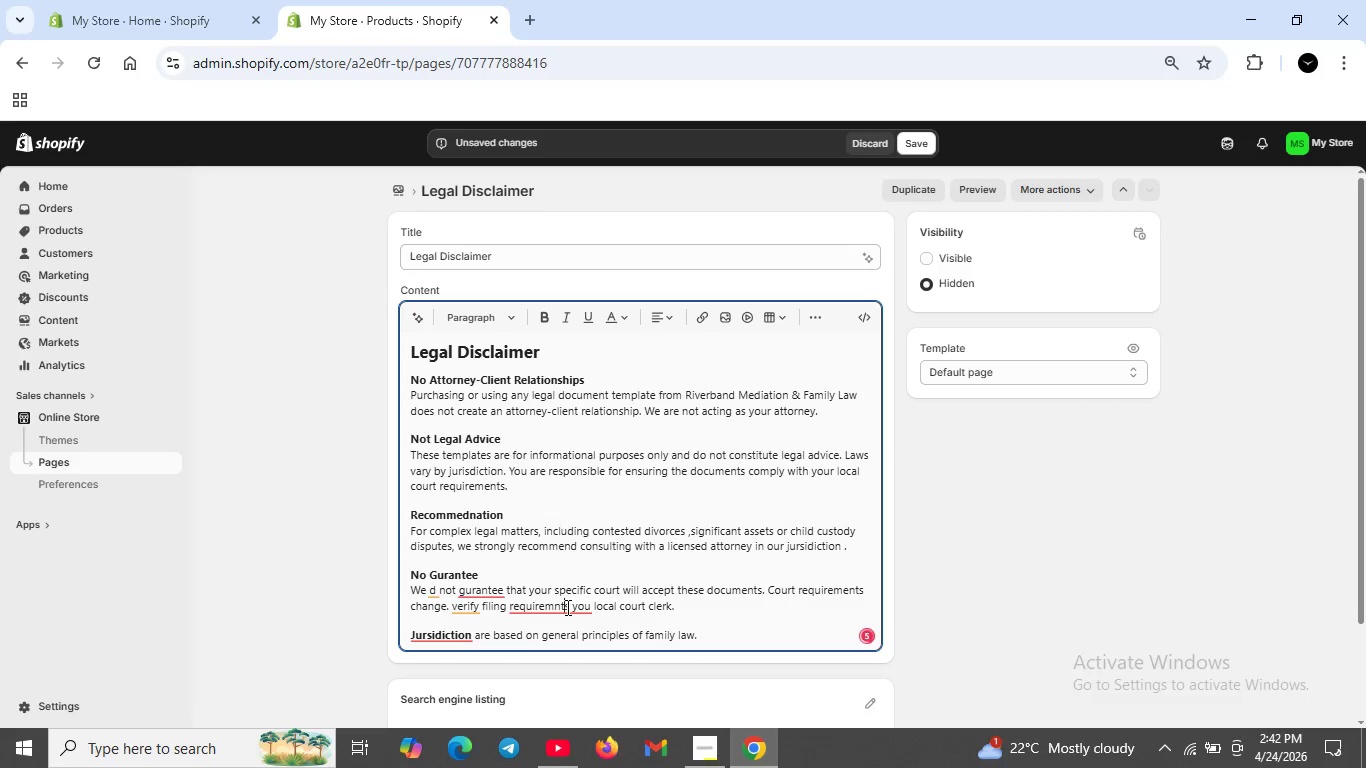 
left_click([566, 607])
 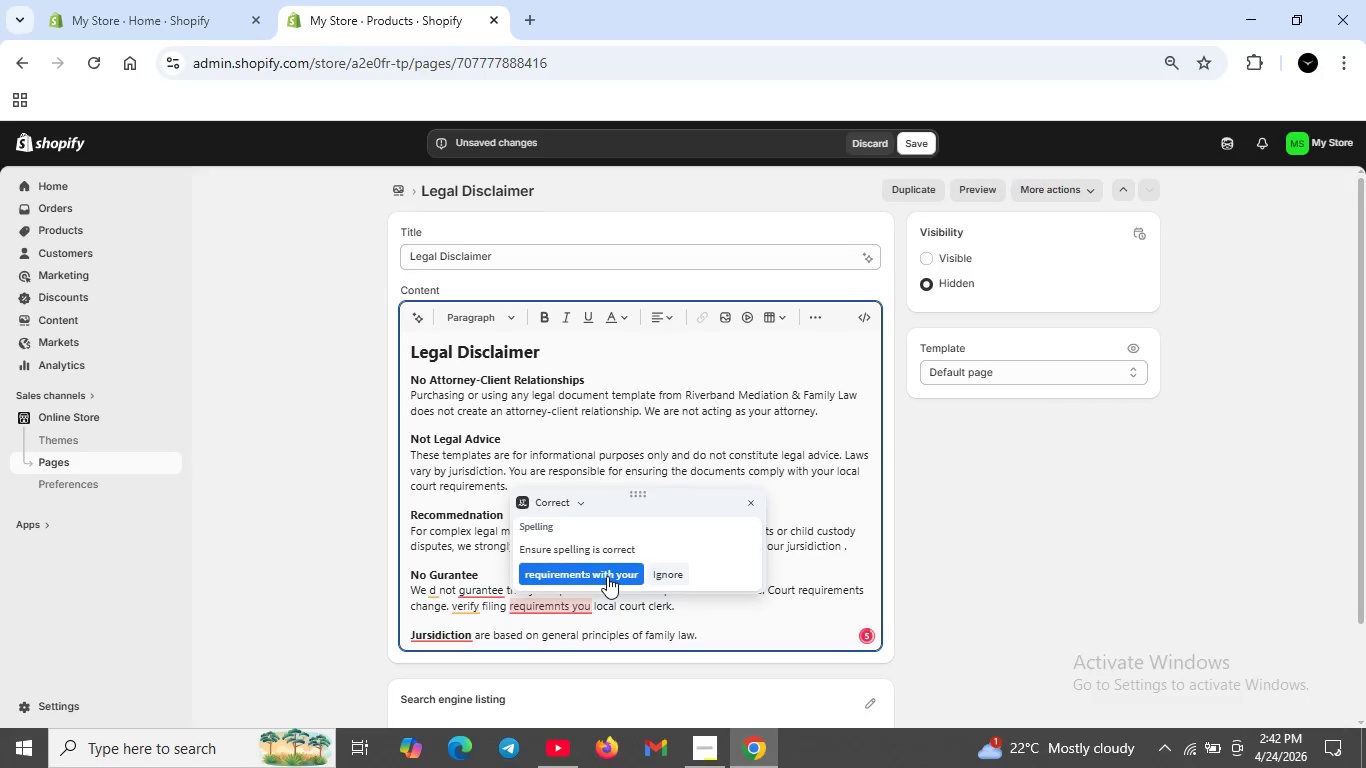 
left_click([607, 576])
 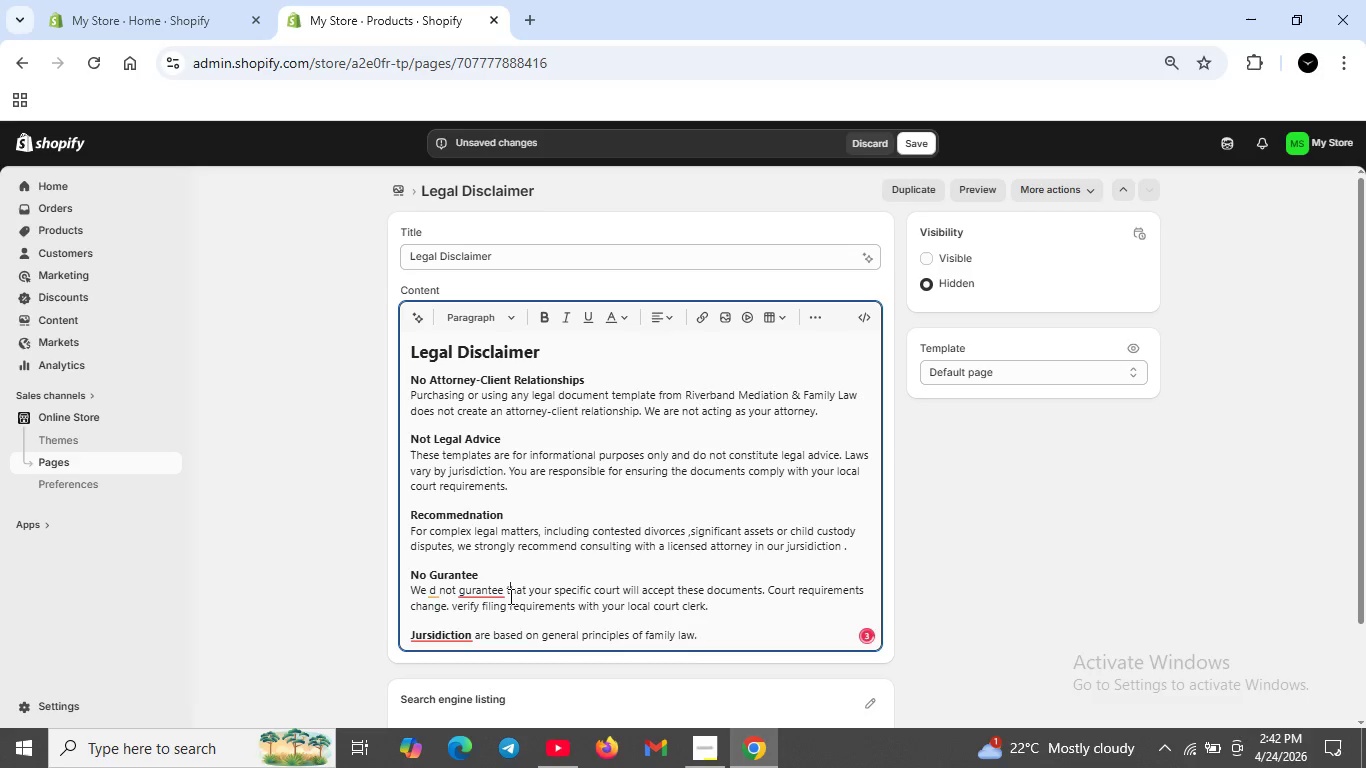 
left_click([509, 596])
 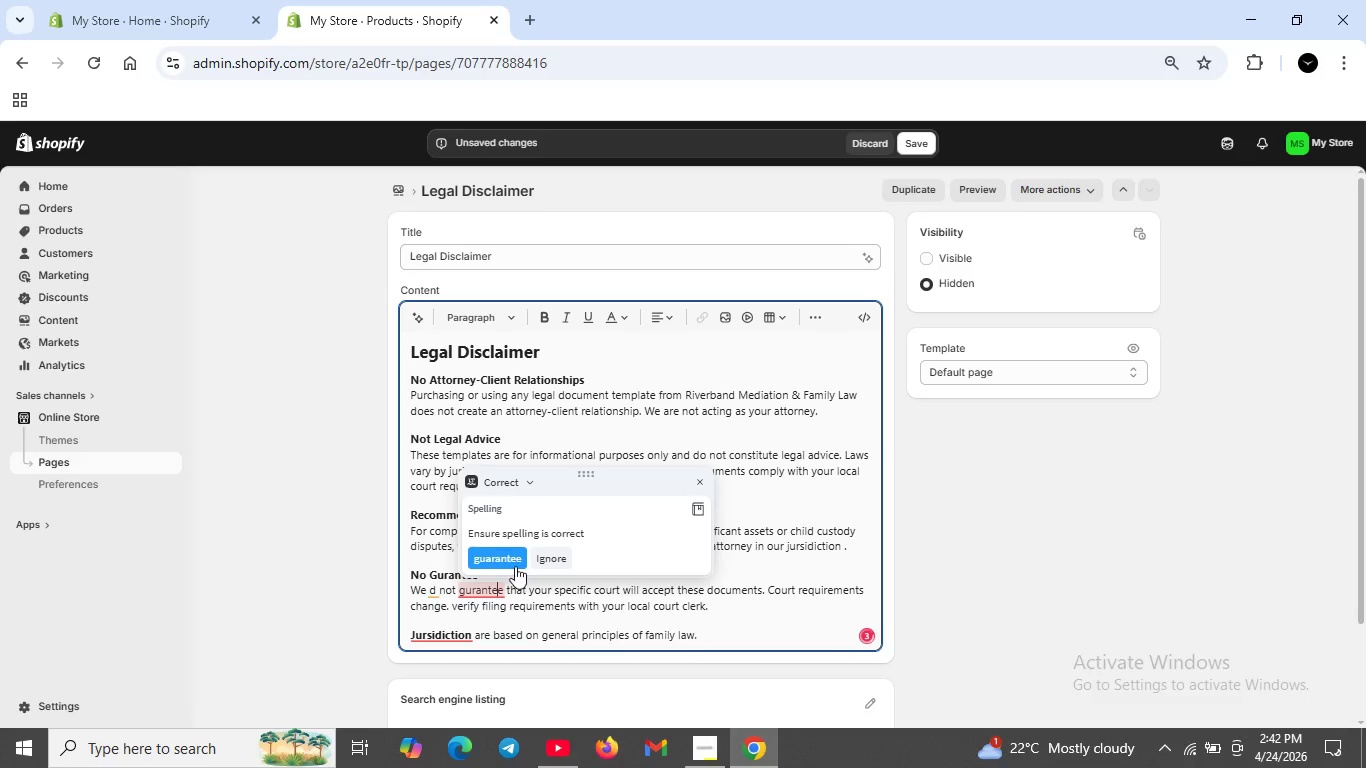 
left_click([515, 565])
 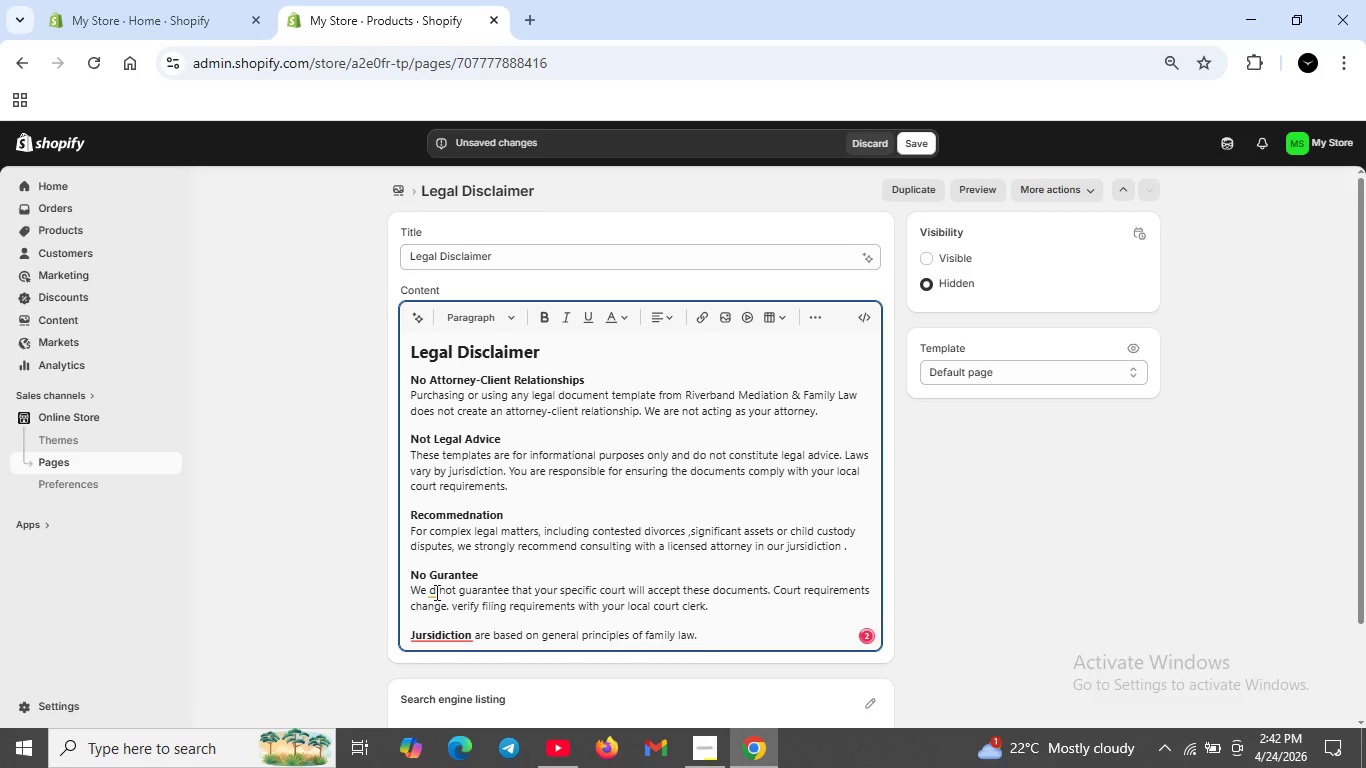 
left_click([434, 592])
 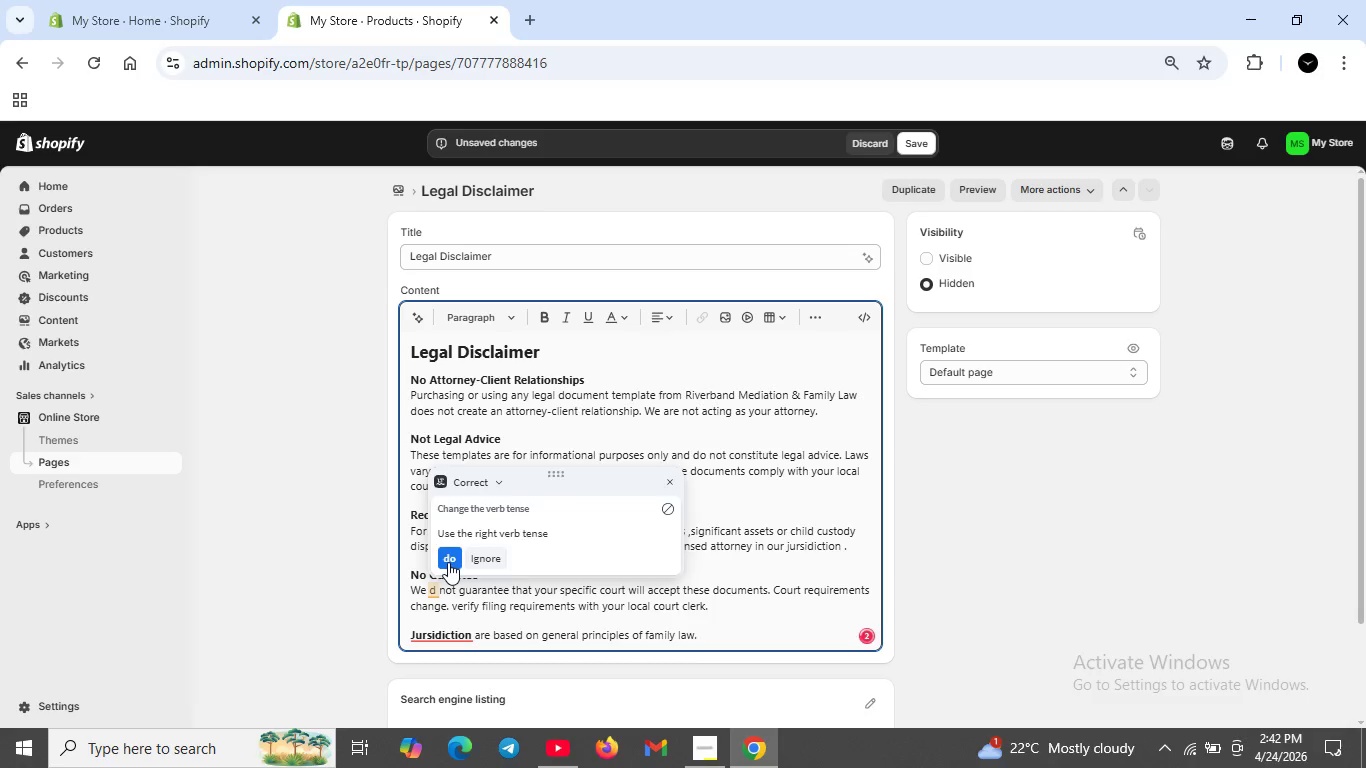 
left_click([448, 562])
 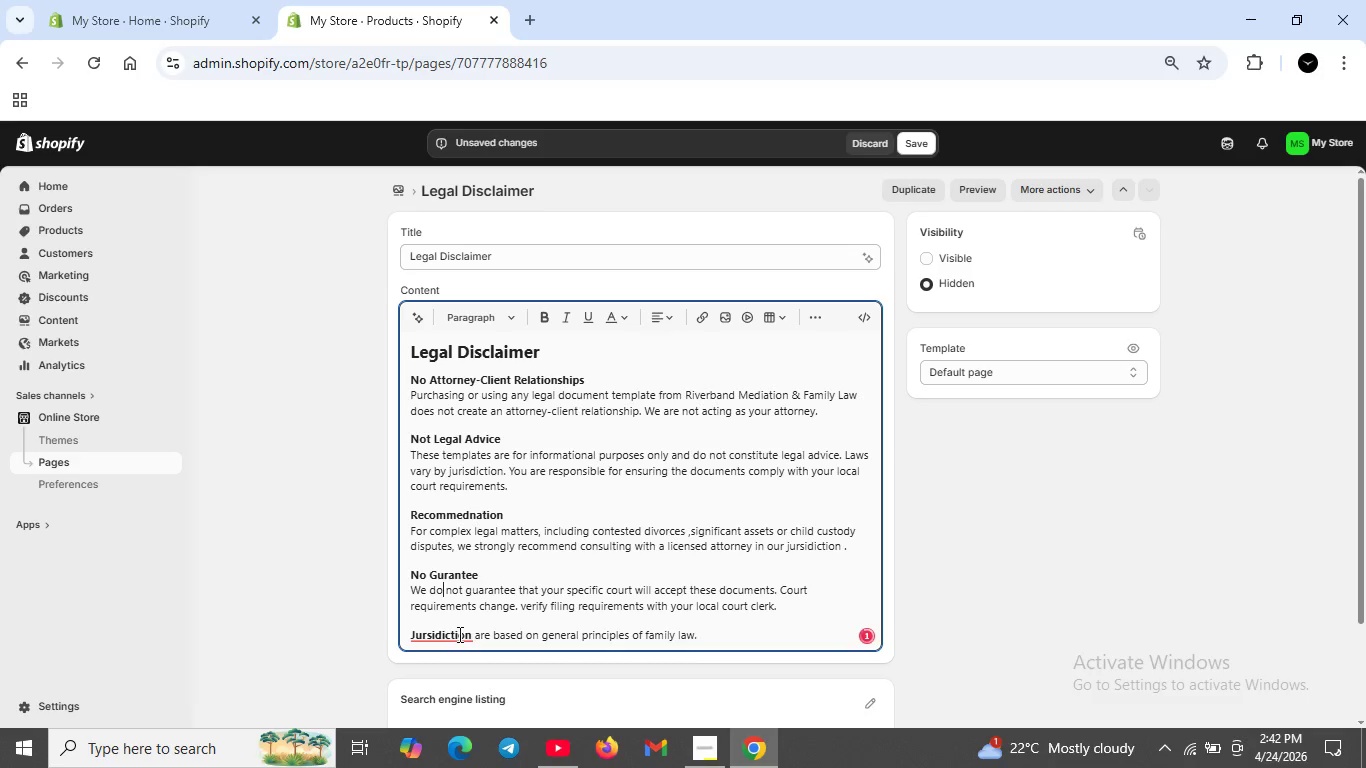 
left_click([458, 634])
 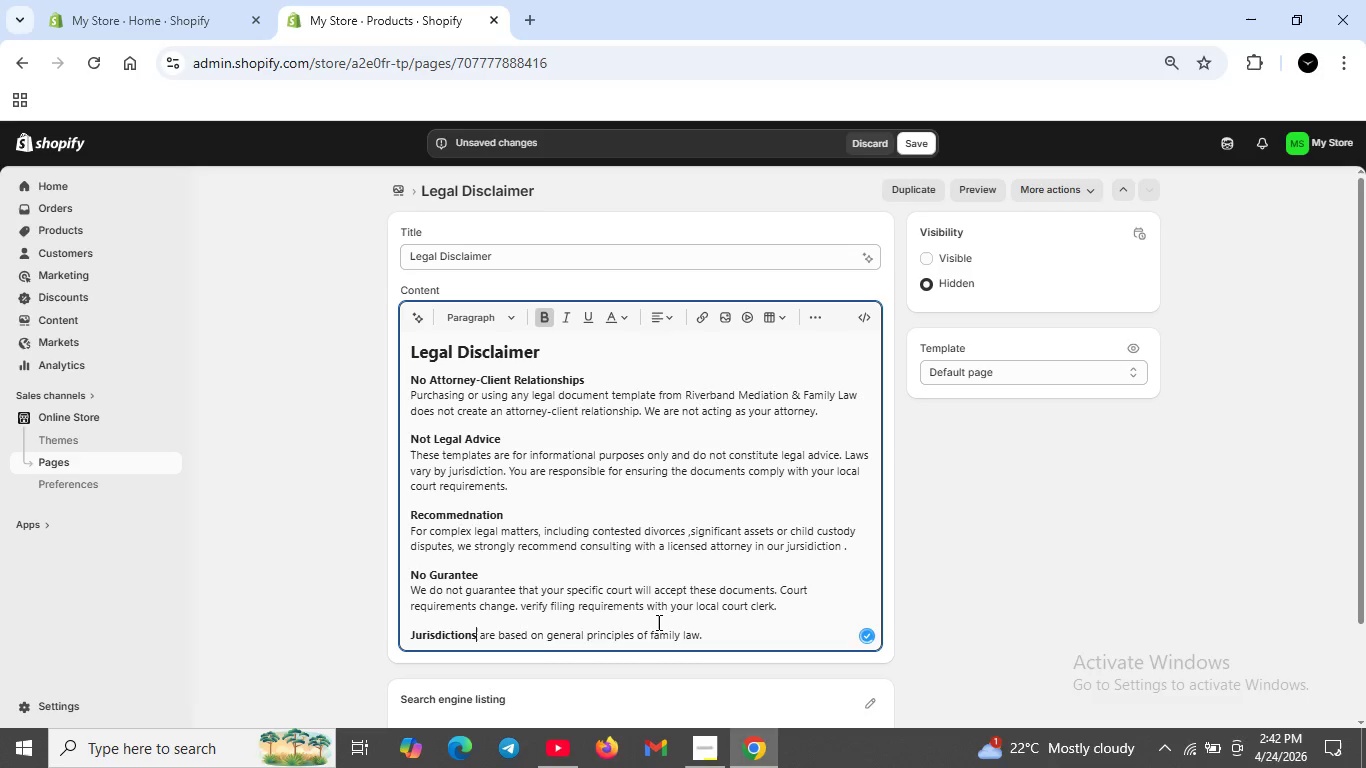 
wait(8.17)
 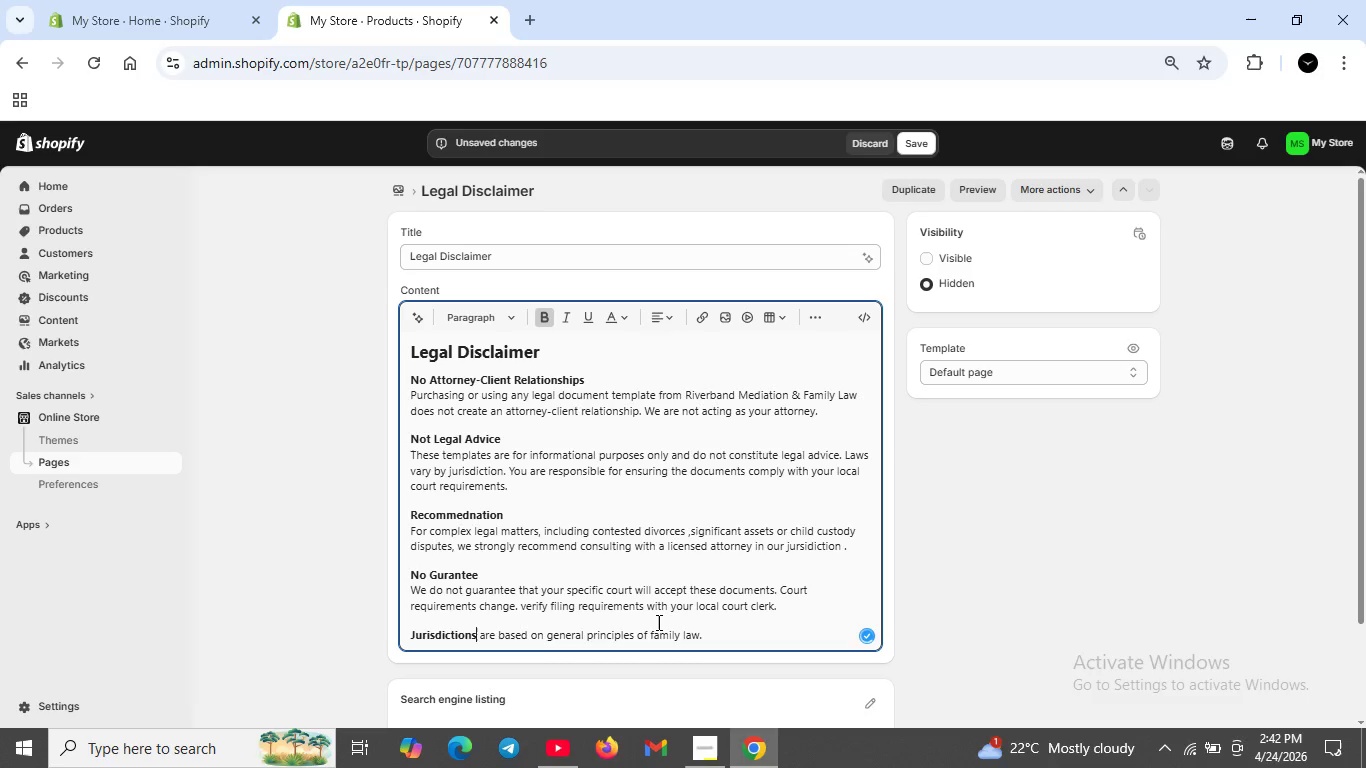 
left_click([869, 320])
 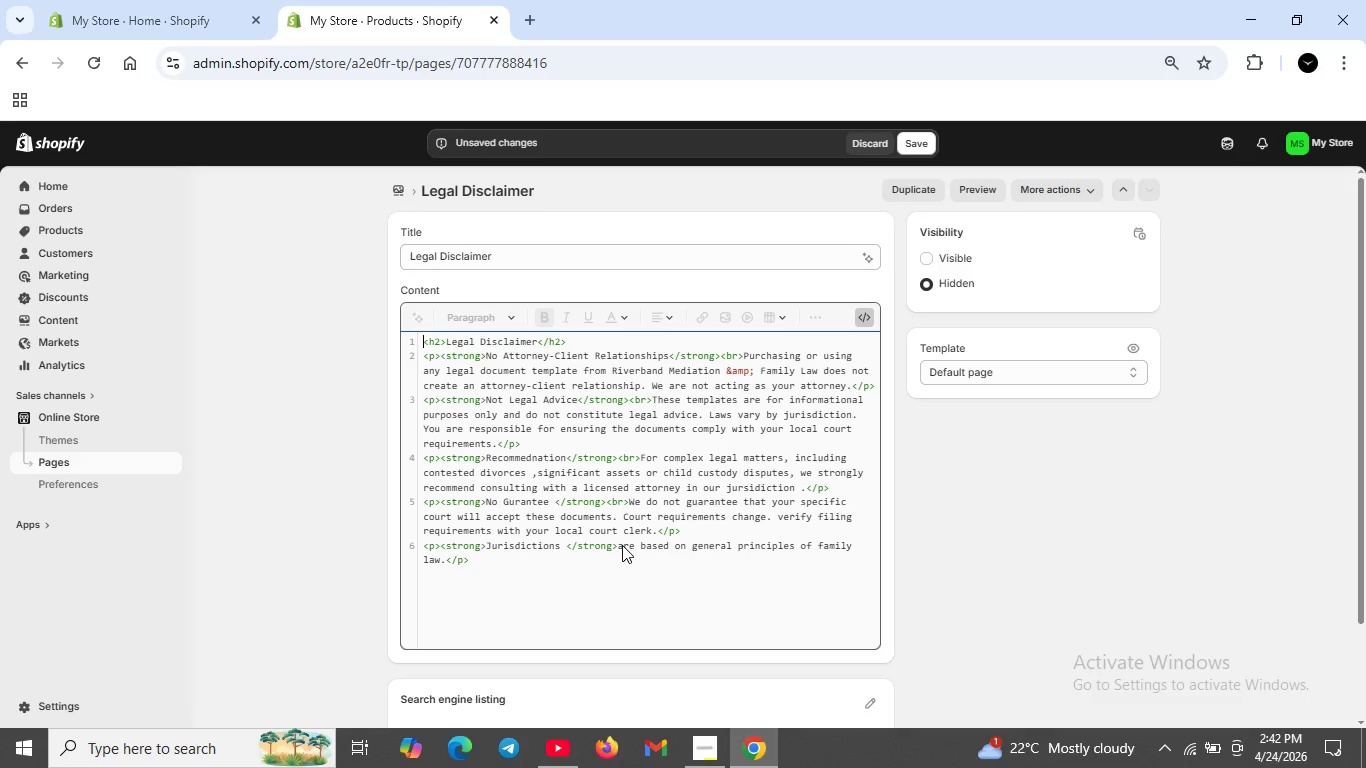 
wait(6.0)
 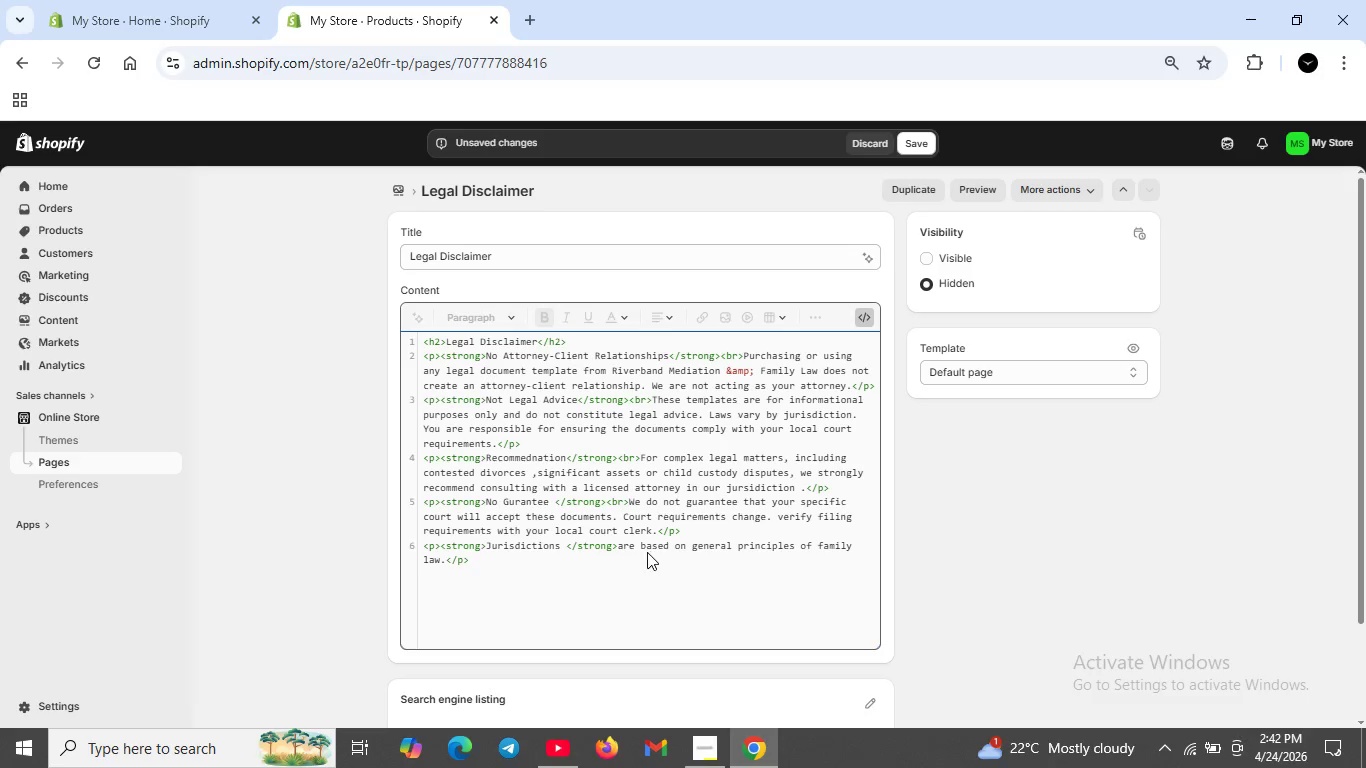 
left_click([619, 546])
 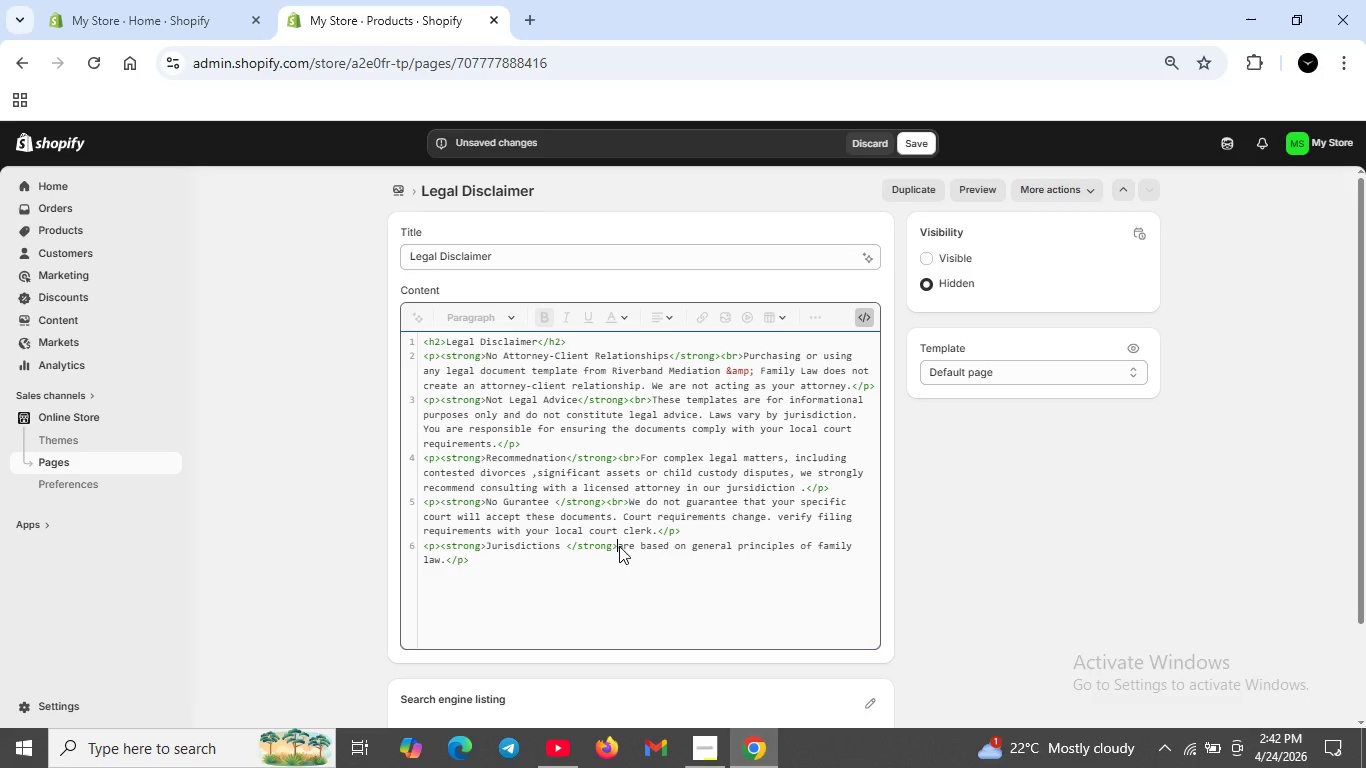 
type(<br>)
 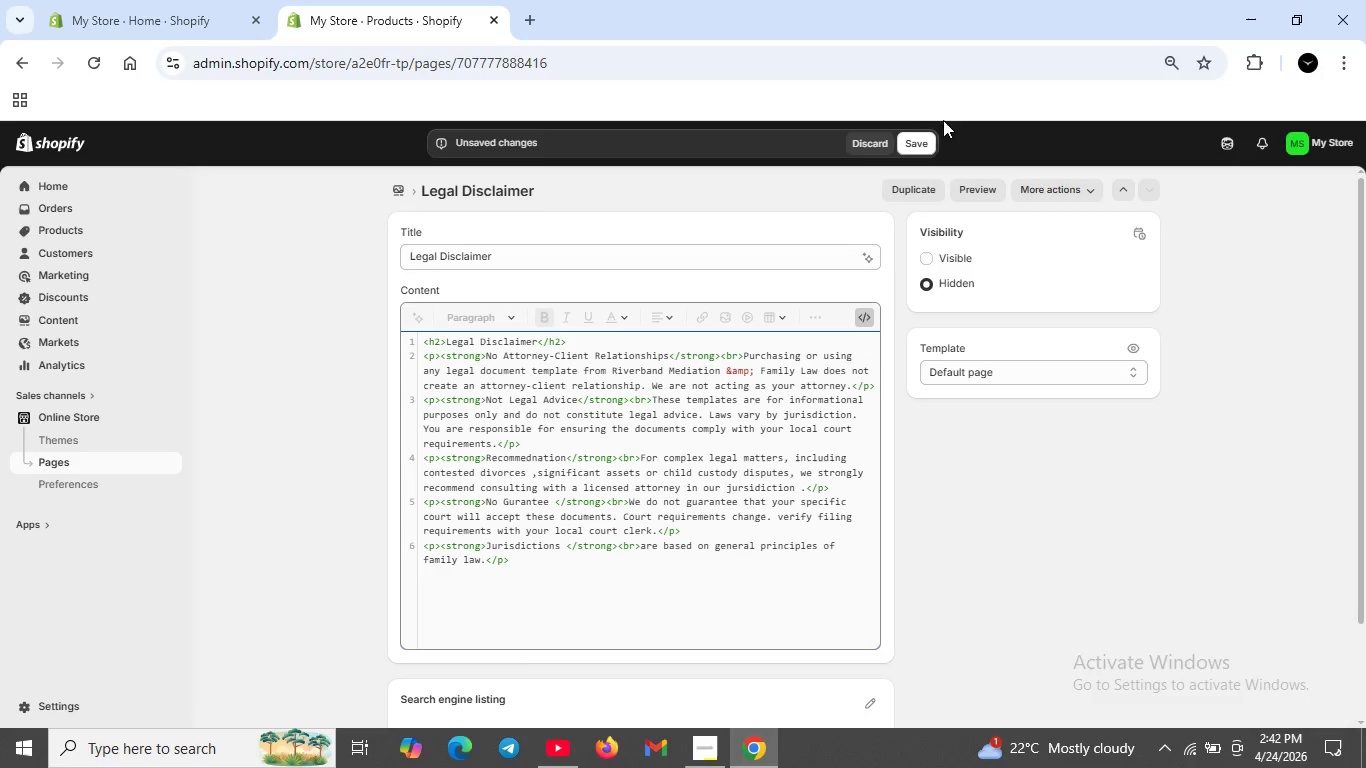 
left_click([933, 131])
 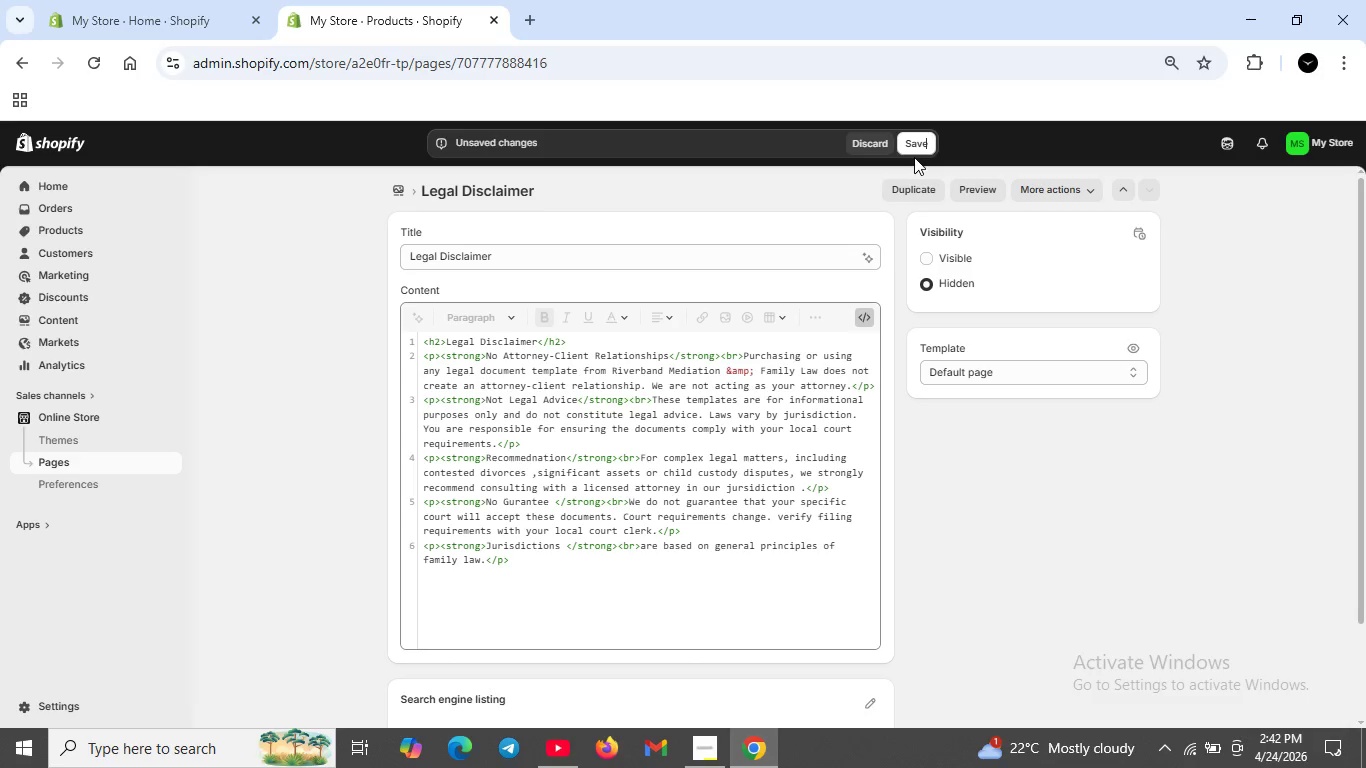 
left_click([913, 146])
 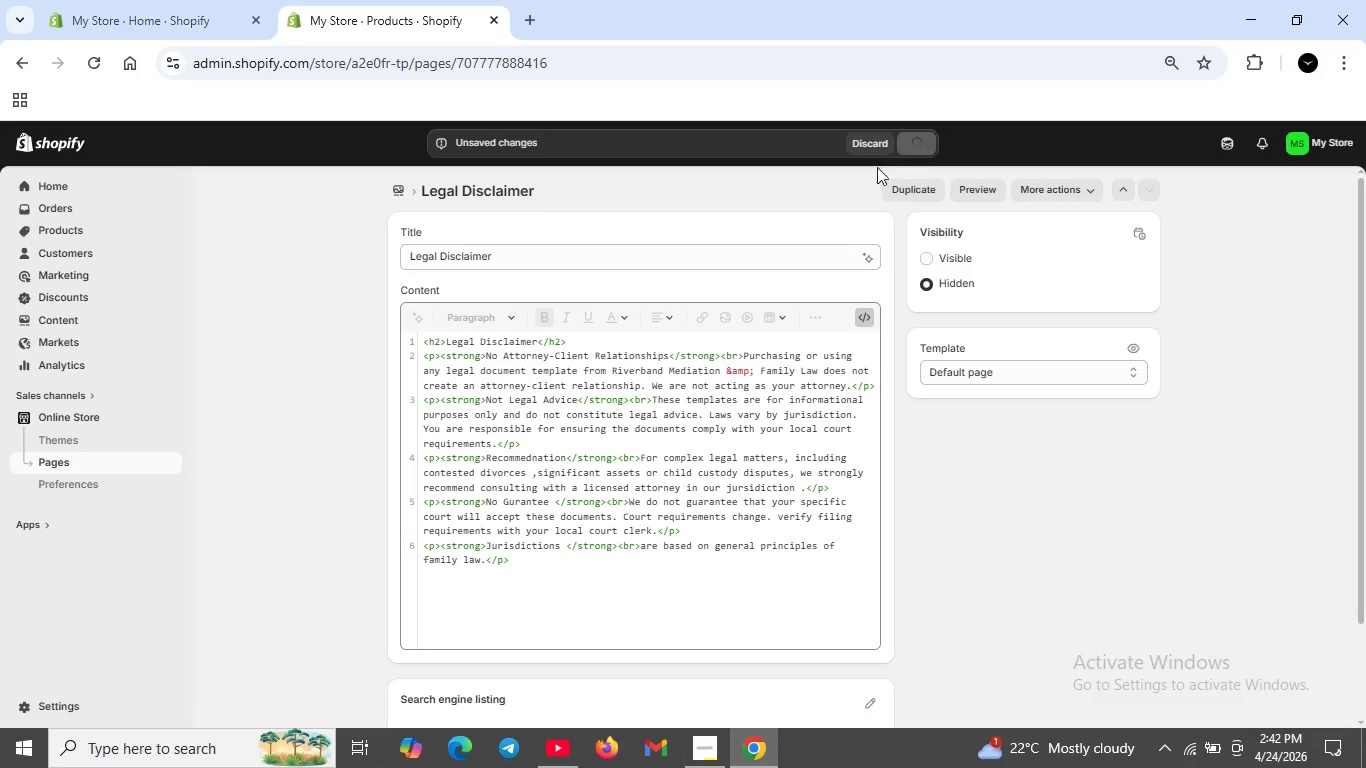 
mouse_move([837, 198])
 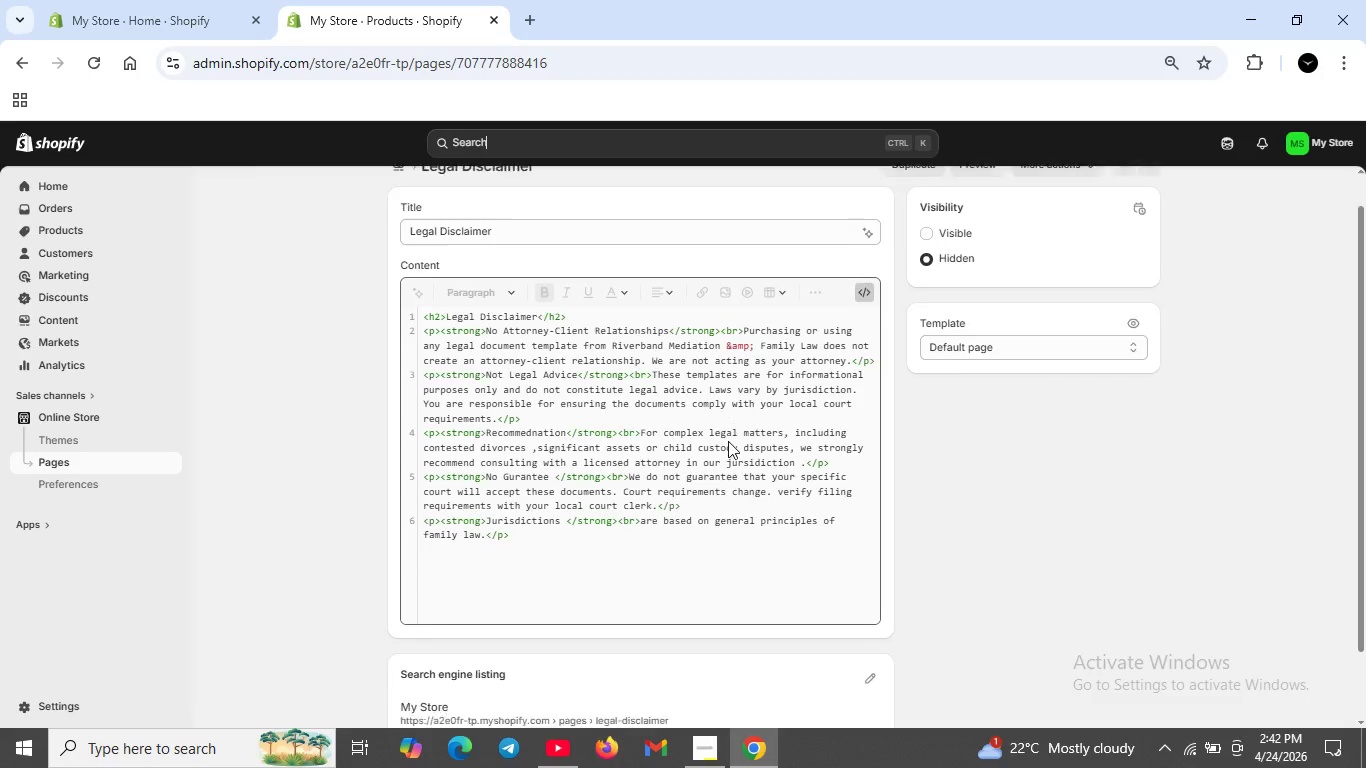 
scroll: coordinate [728, 441], scroll_direction: down, amount: 2.0
 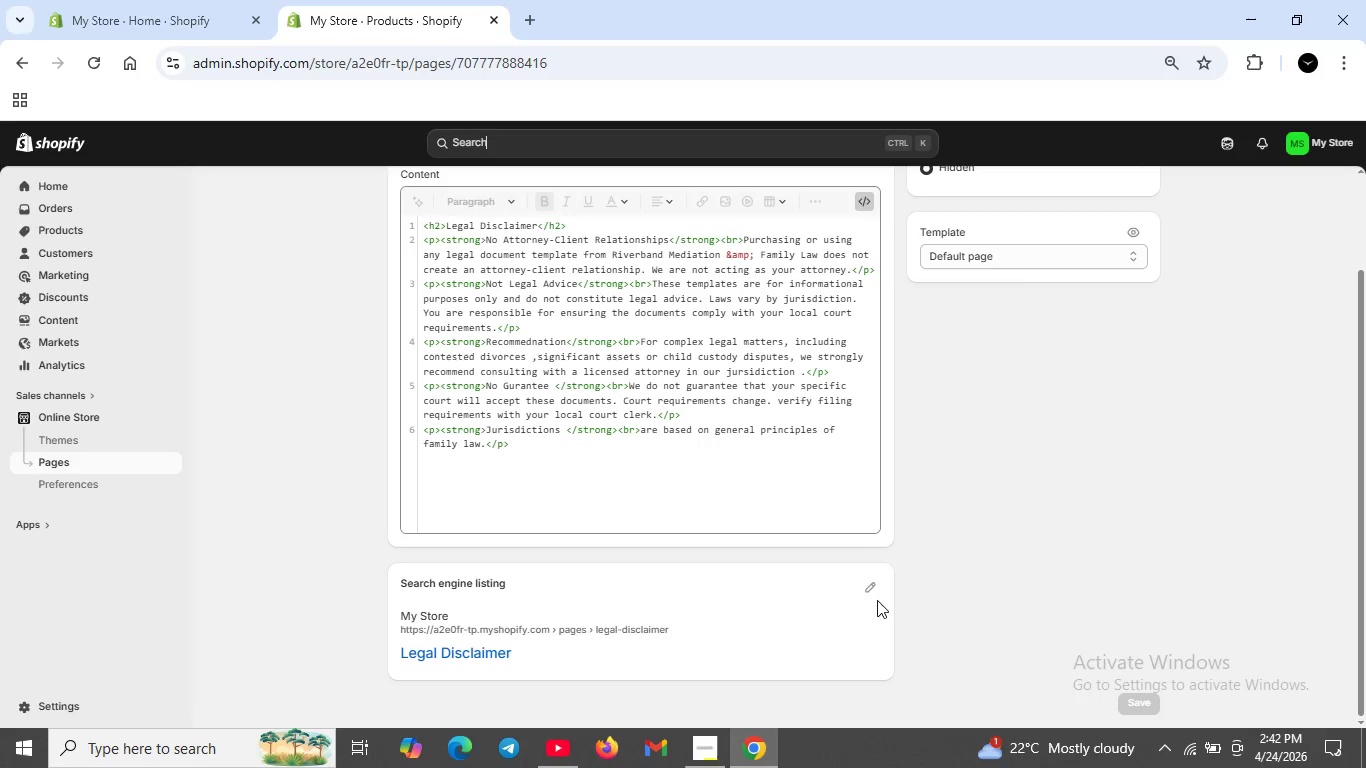 
left_click([864, 585])
 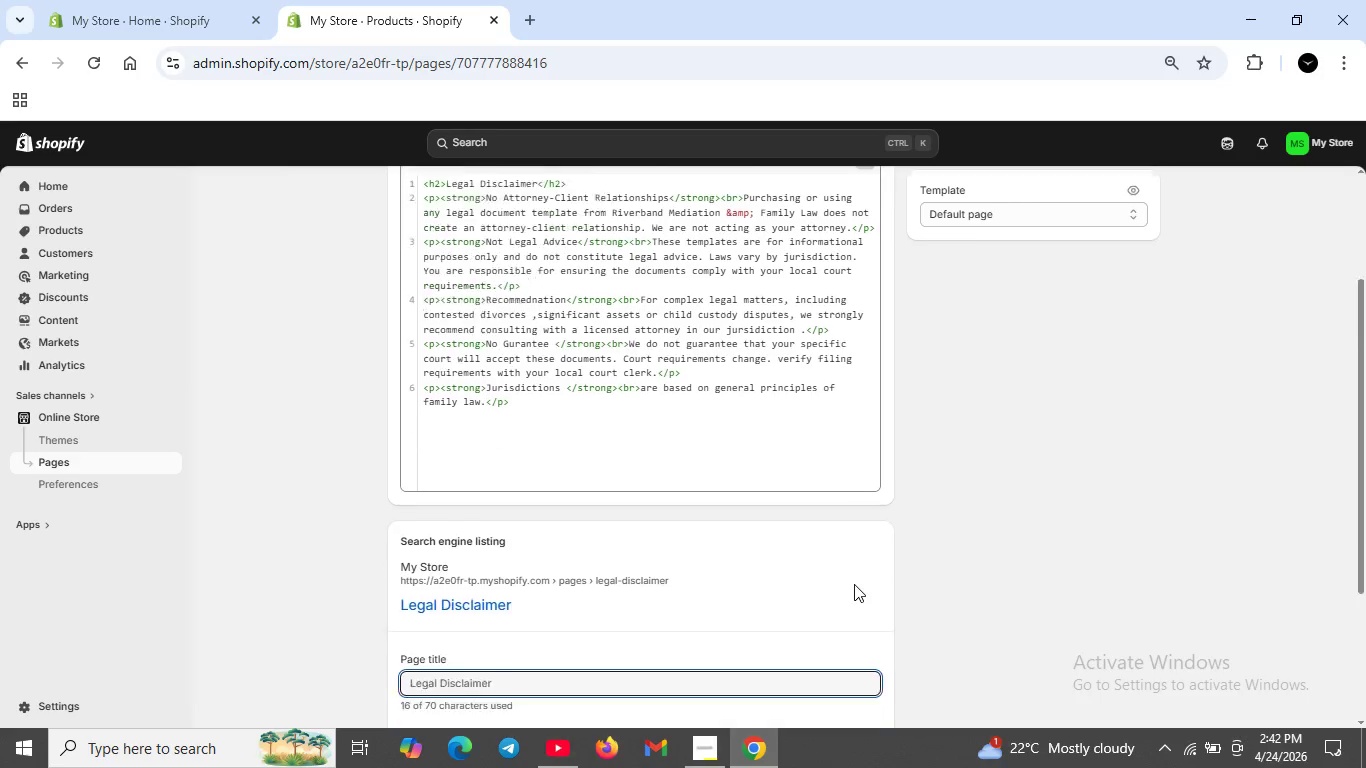 
scroll: coordinate [854, 584], scroll_direction: down, amount: 3.0
 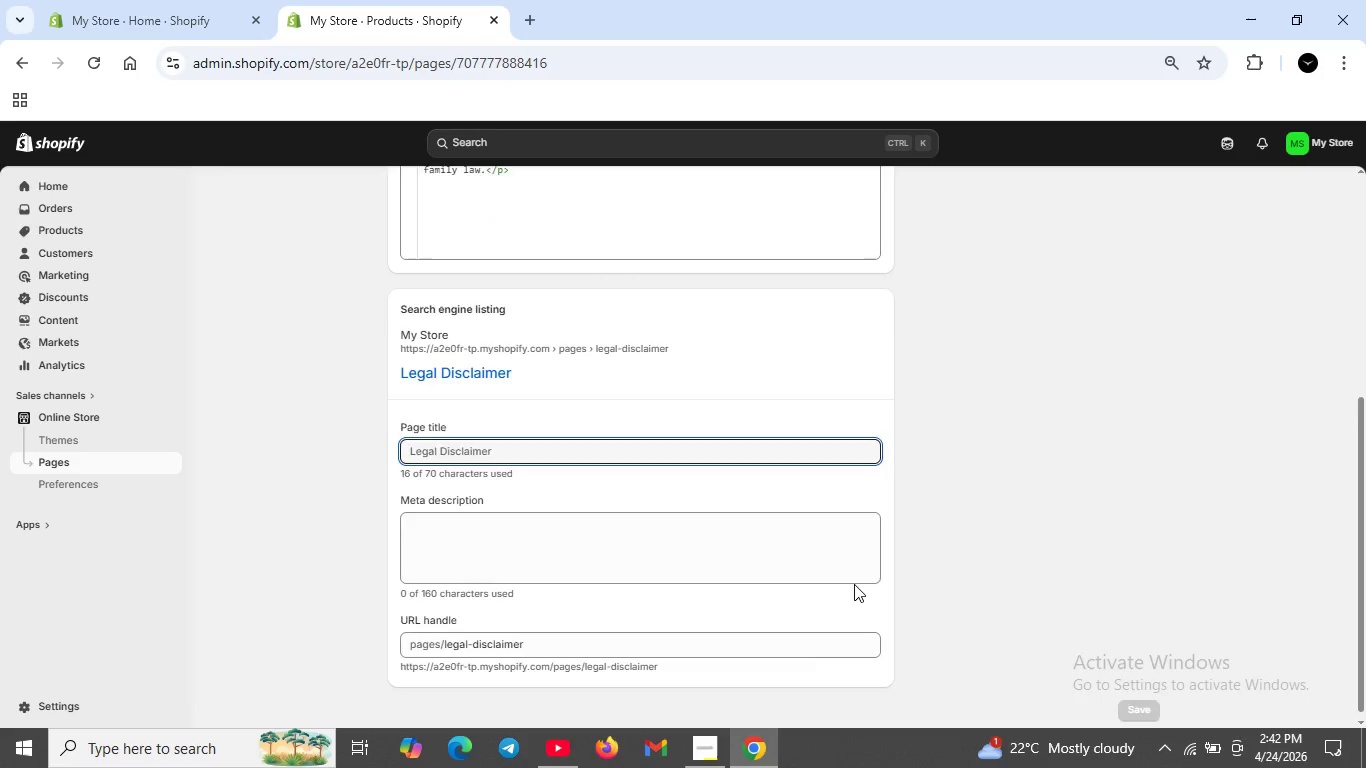 
scroll: coordinate [853, 582], scroll_direction: up, amount: 7.0
 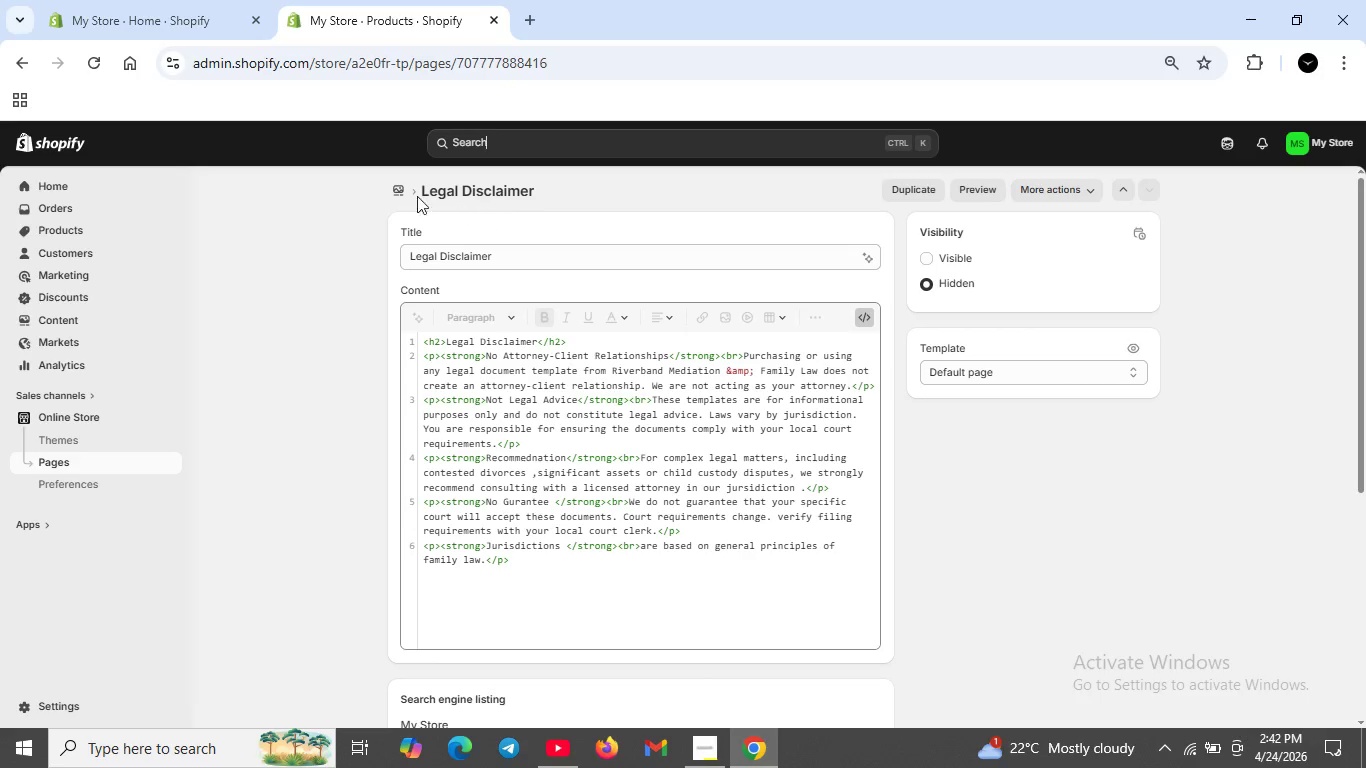 
mouse_move([402, 213])
 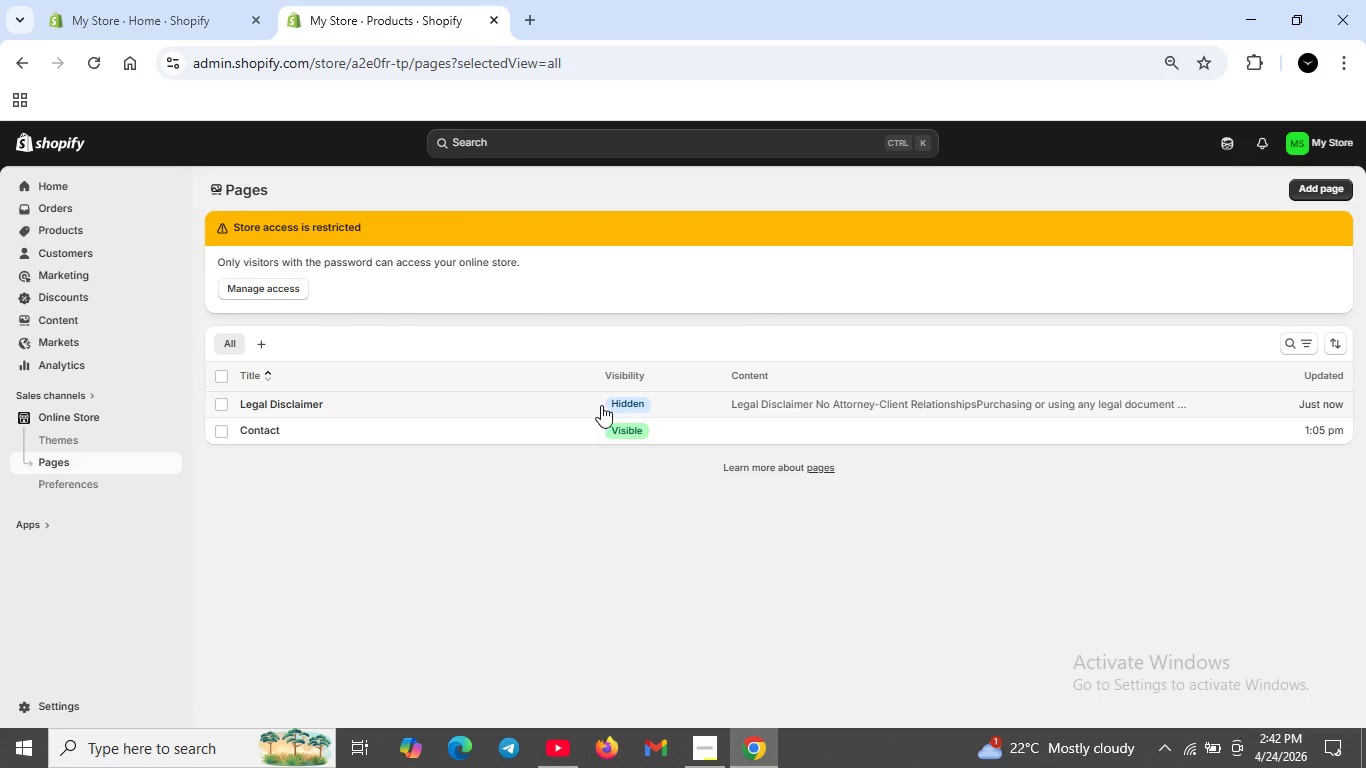 
left_click([604, 404])
 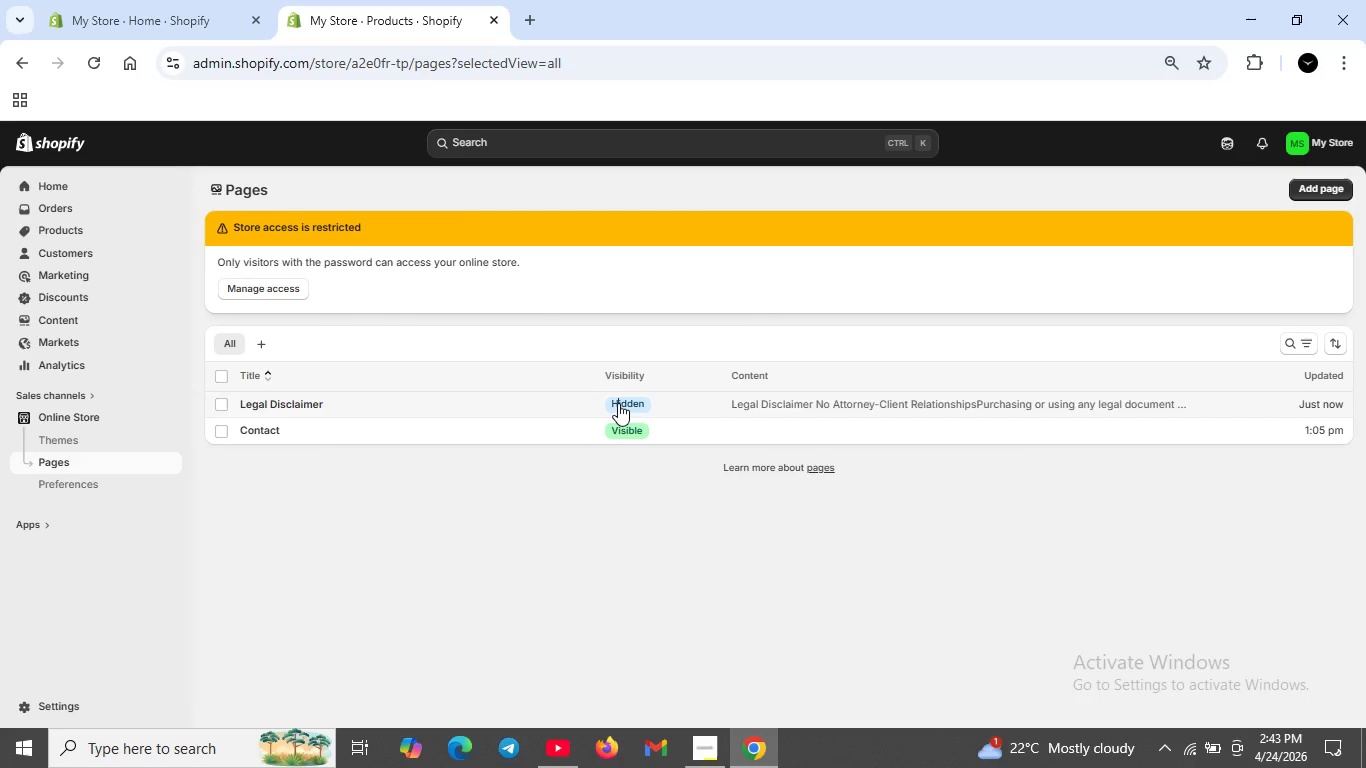 
left_click([618, 403])
 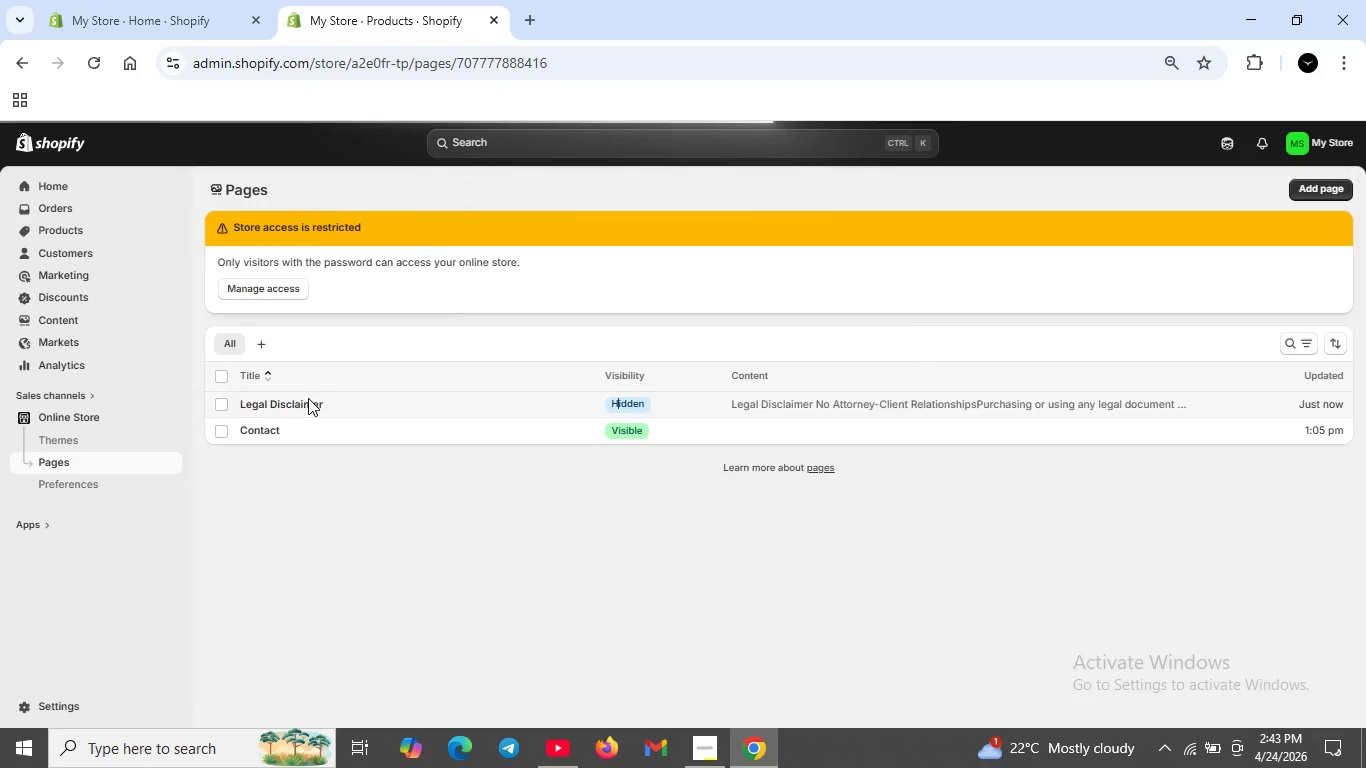 
left_click([308, 398])
 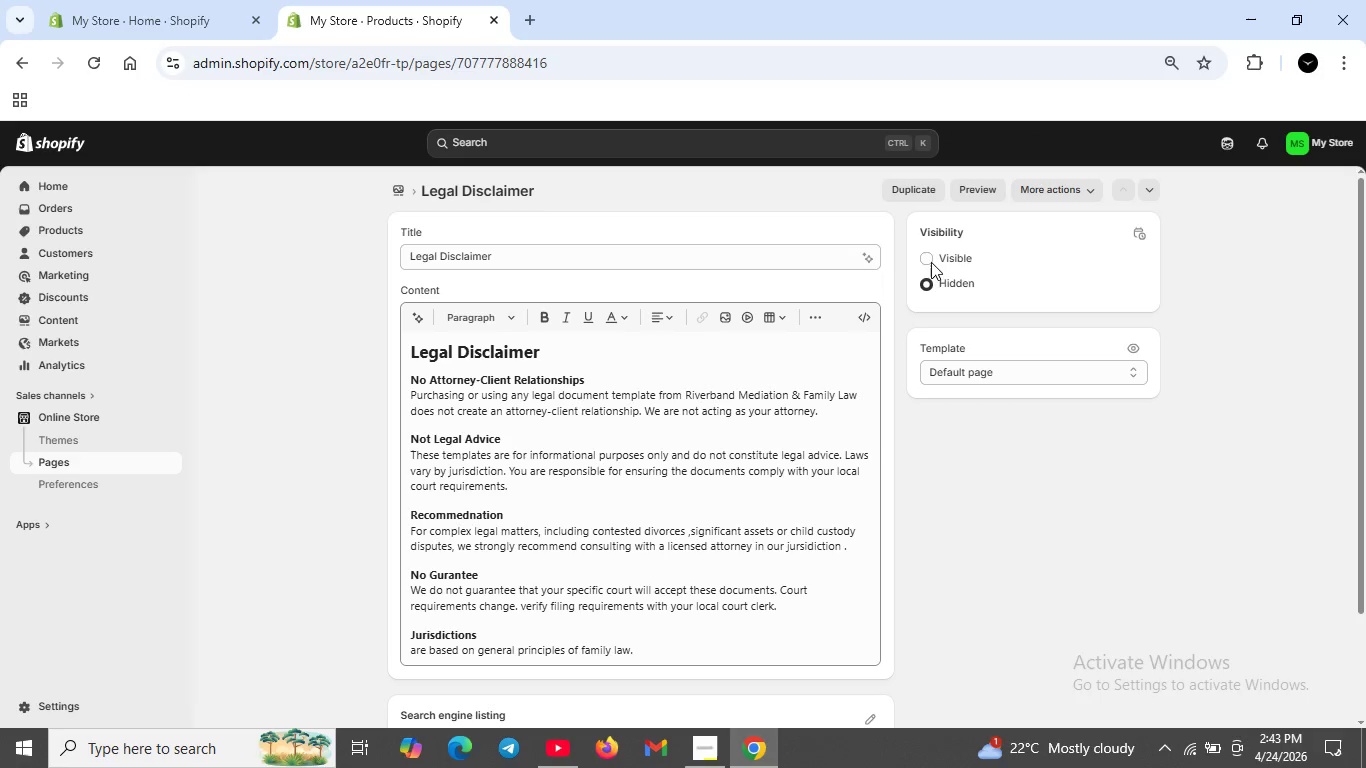 
left_click([927, 258])
 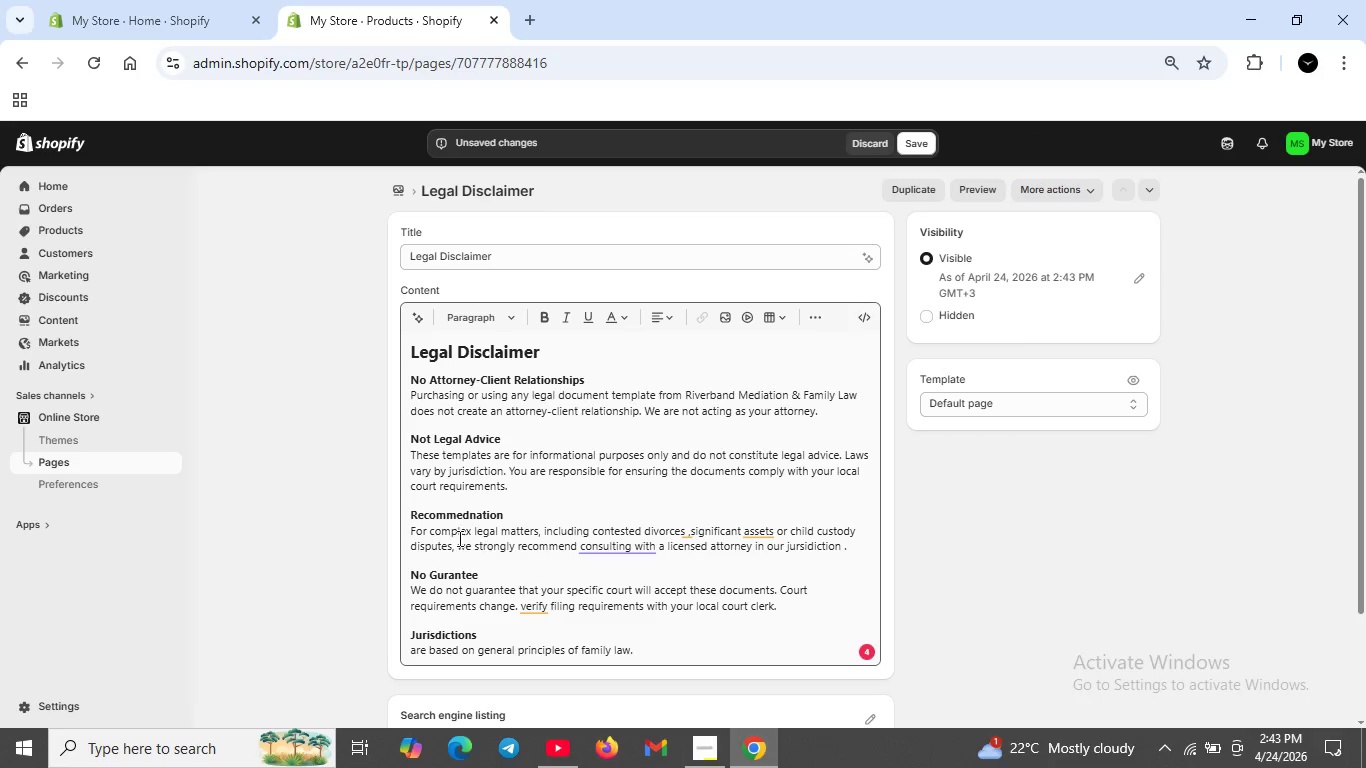 
left_click([521, 607])
 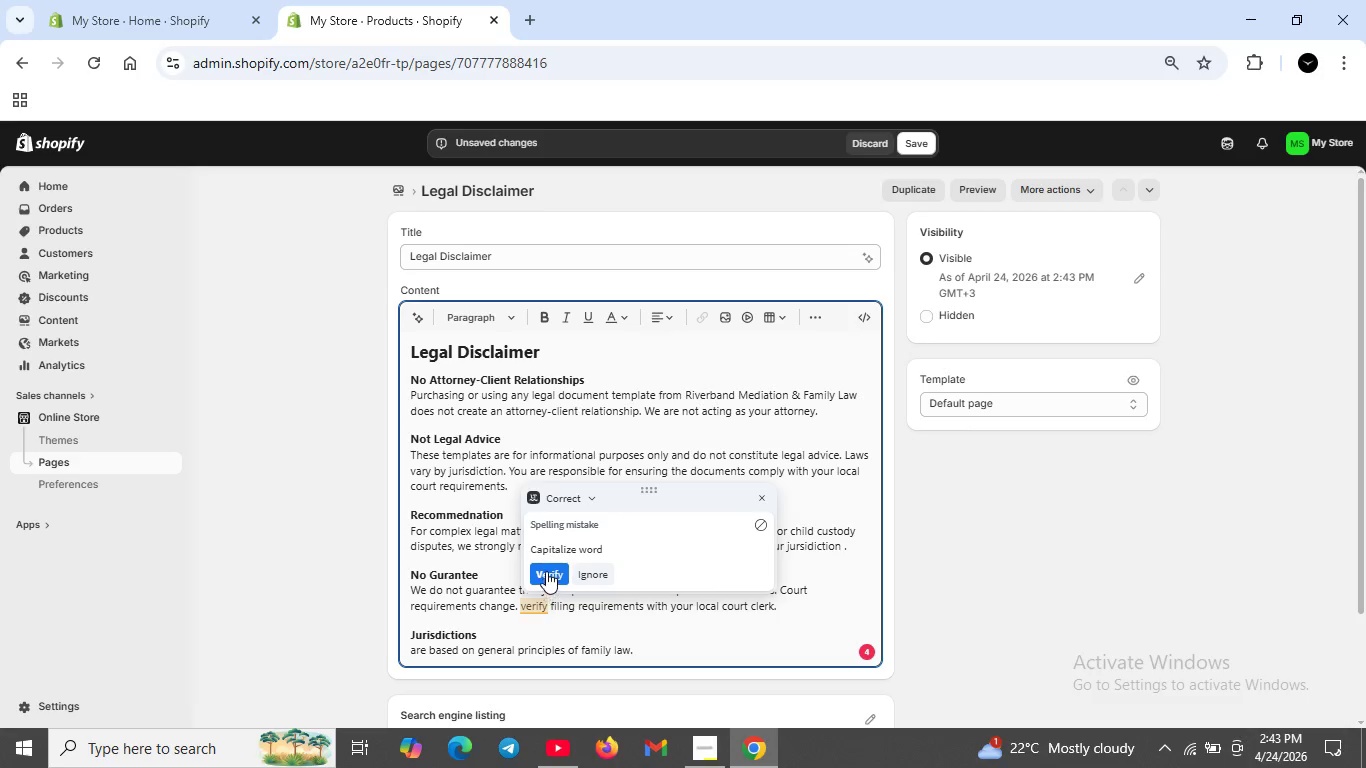 
left_click([546, 571])
 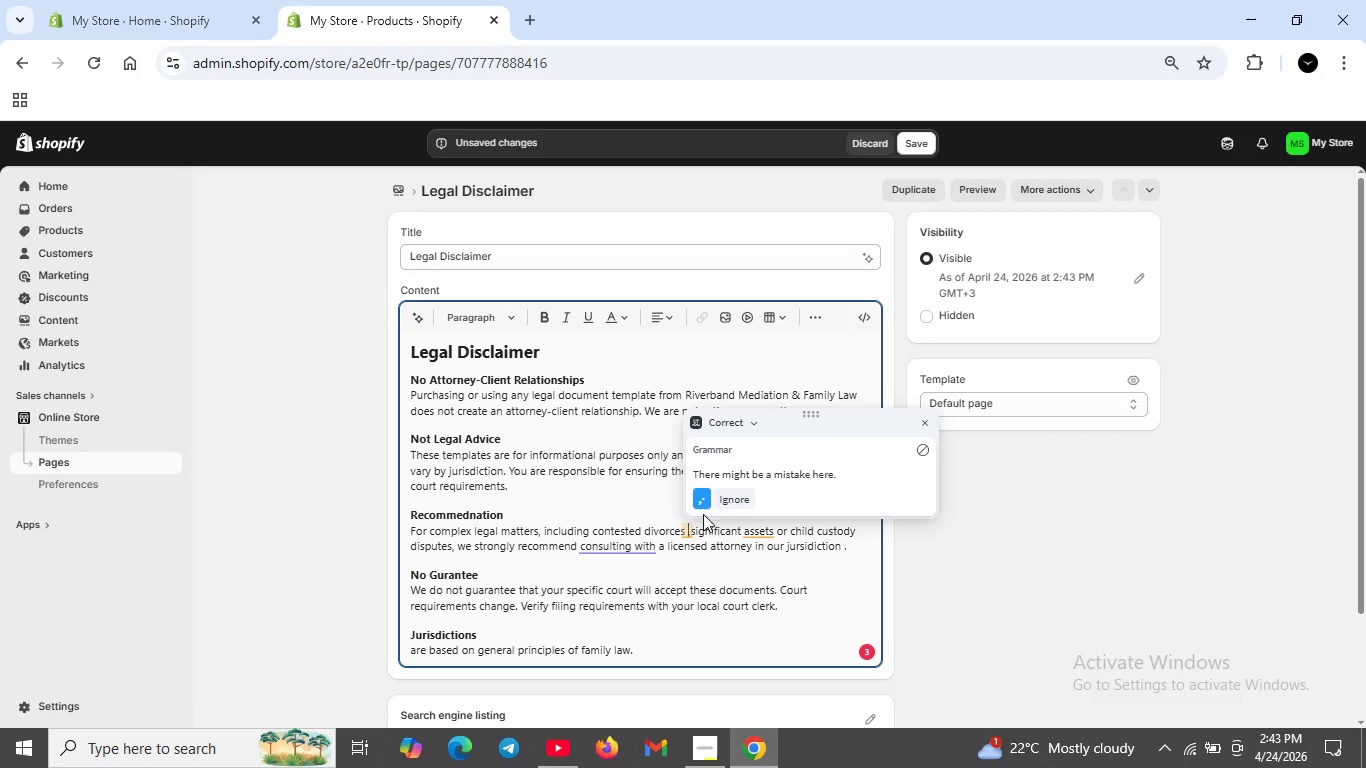 
left_click([705, 503])
 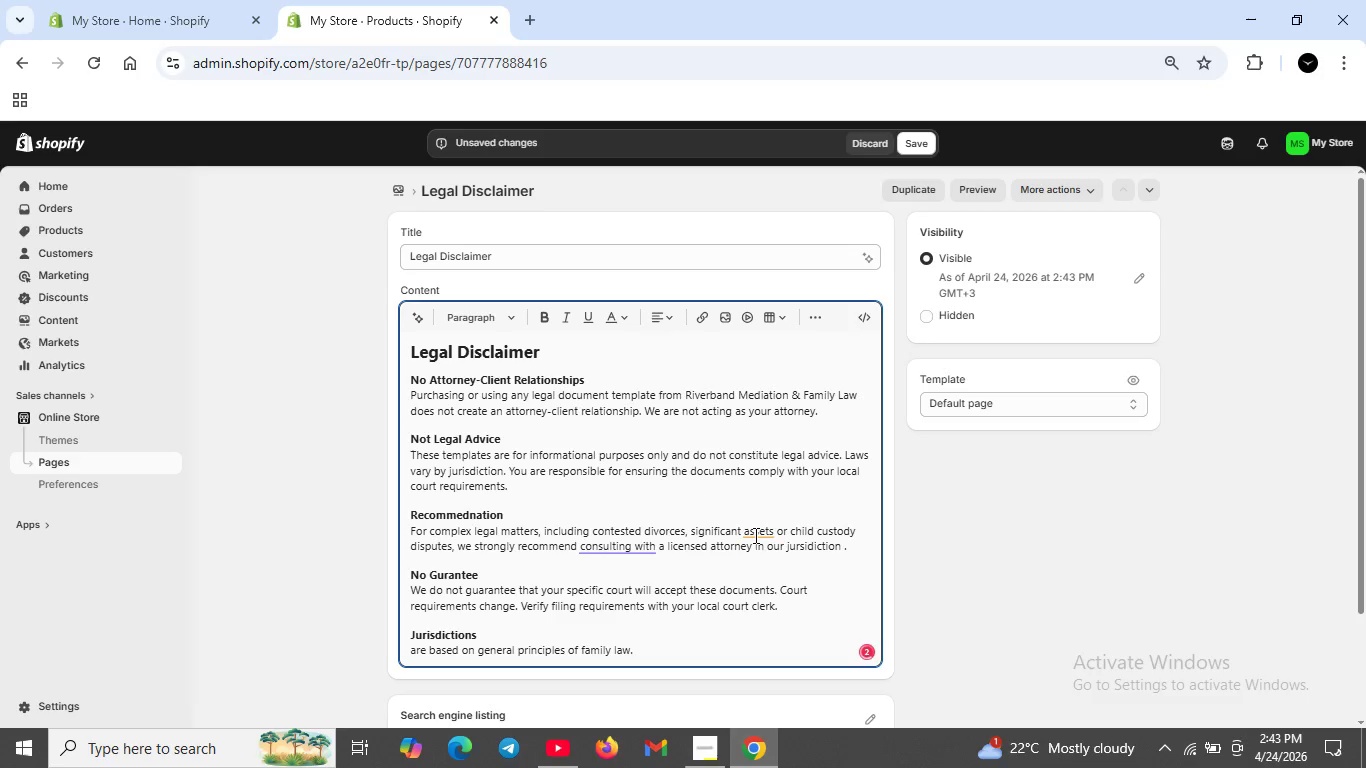 
left_click([754, 535])
 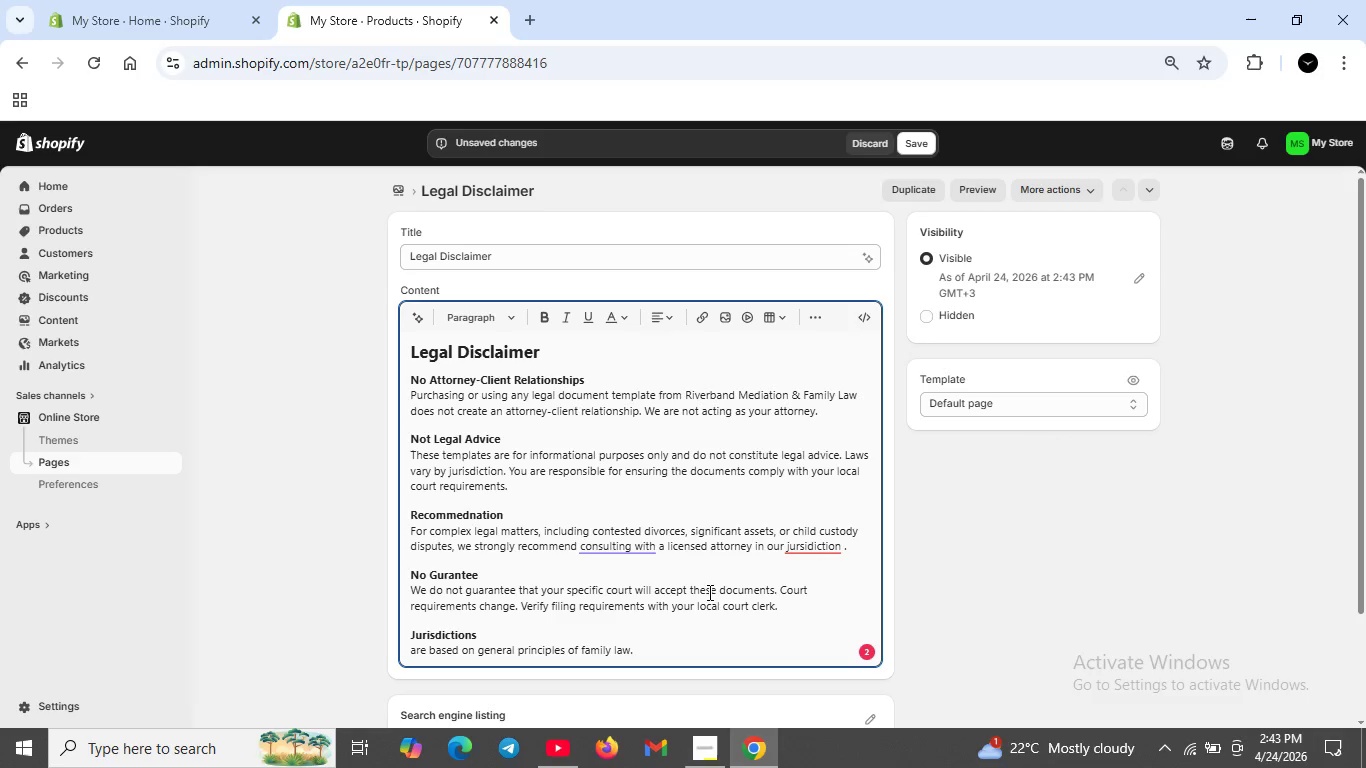 
left_click([795, 551])
 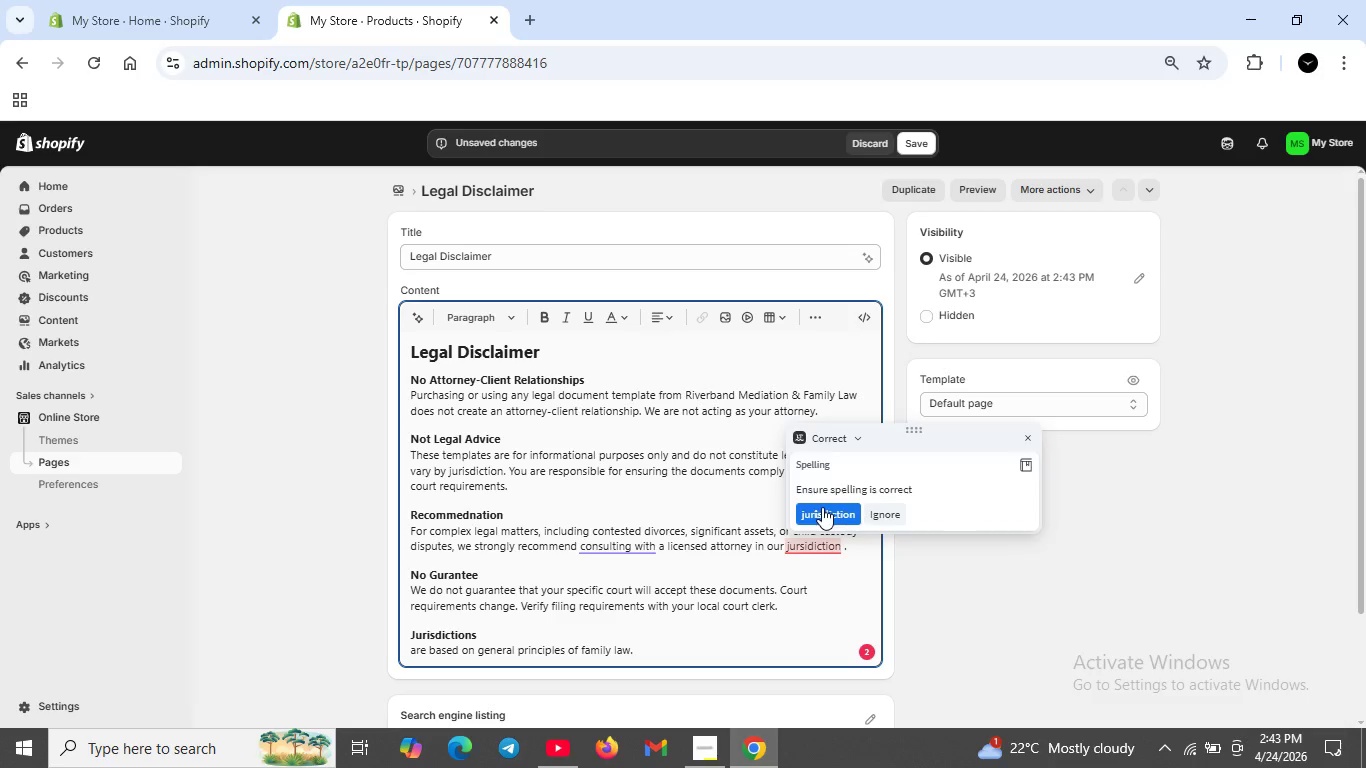 
left_click([822, 507])
 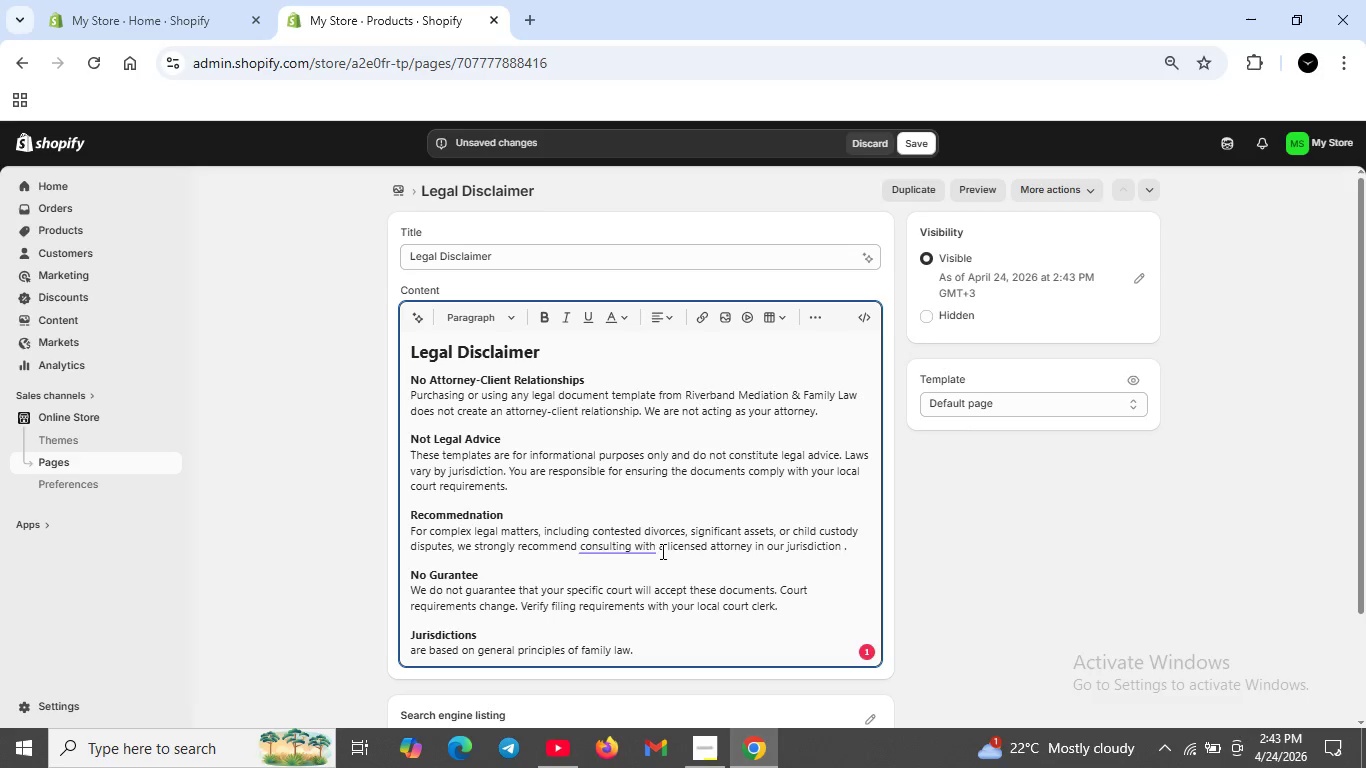 
mouse_move([866, 645])
 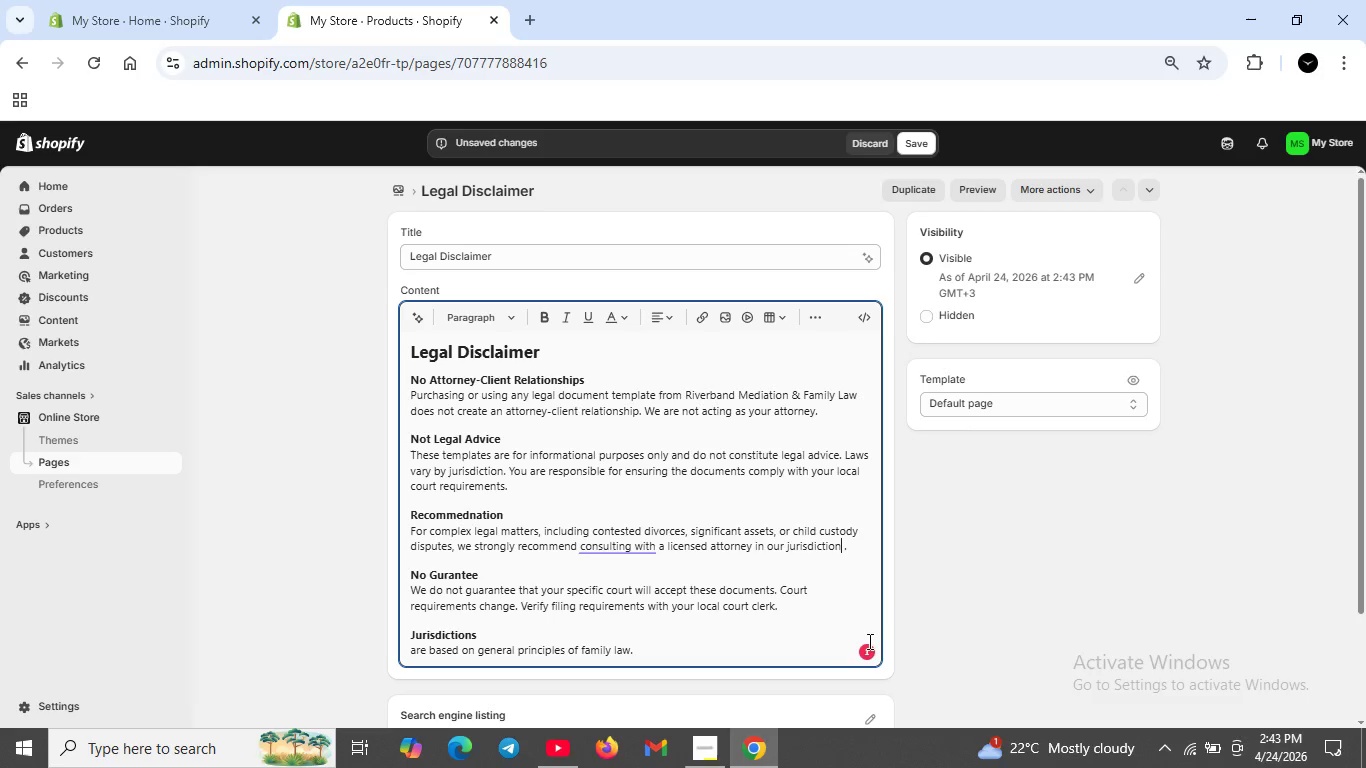 
left_click([868, 648])
 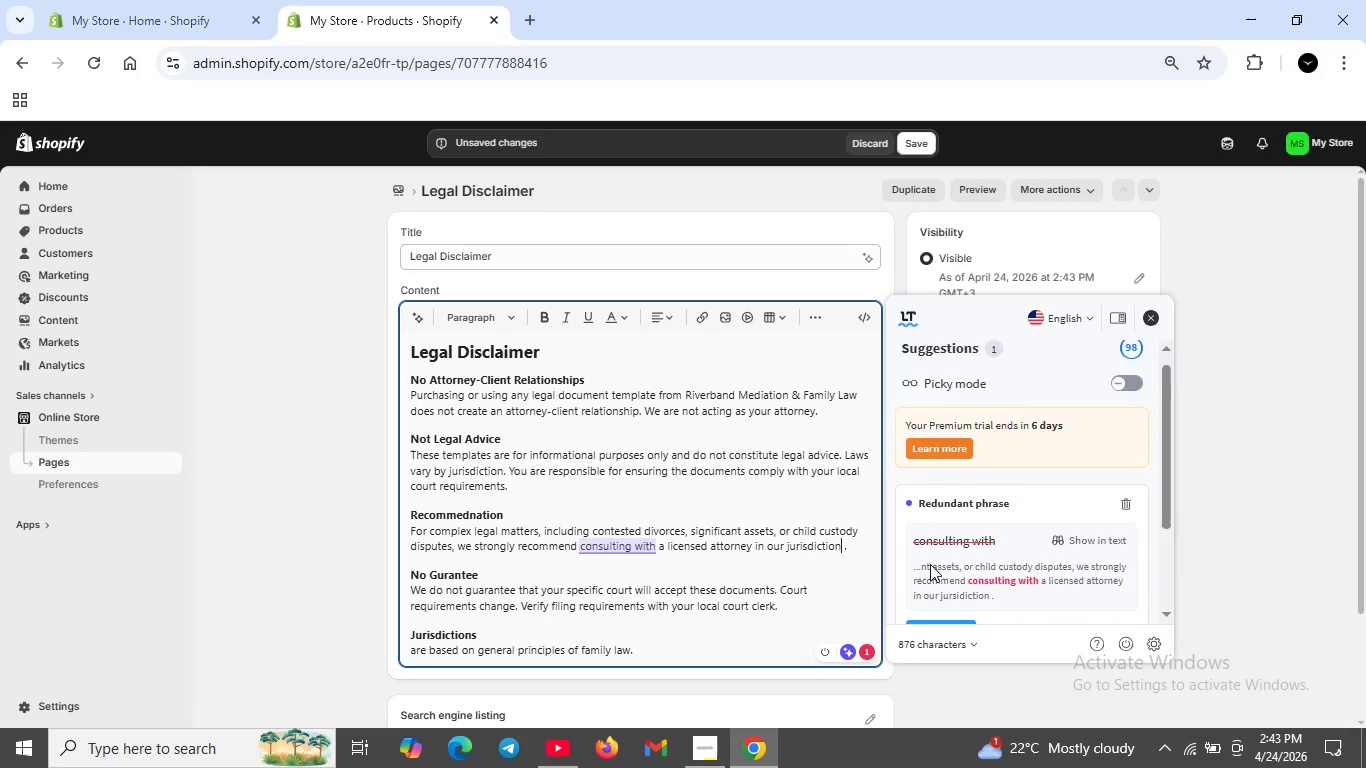 
scroll: coordinate [930, 564], scroll_direction: down, amount: 1.0
 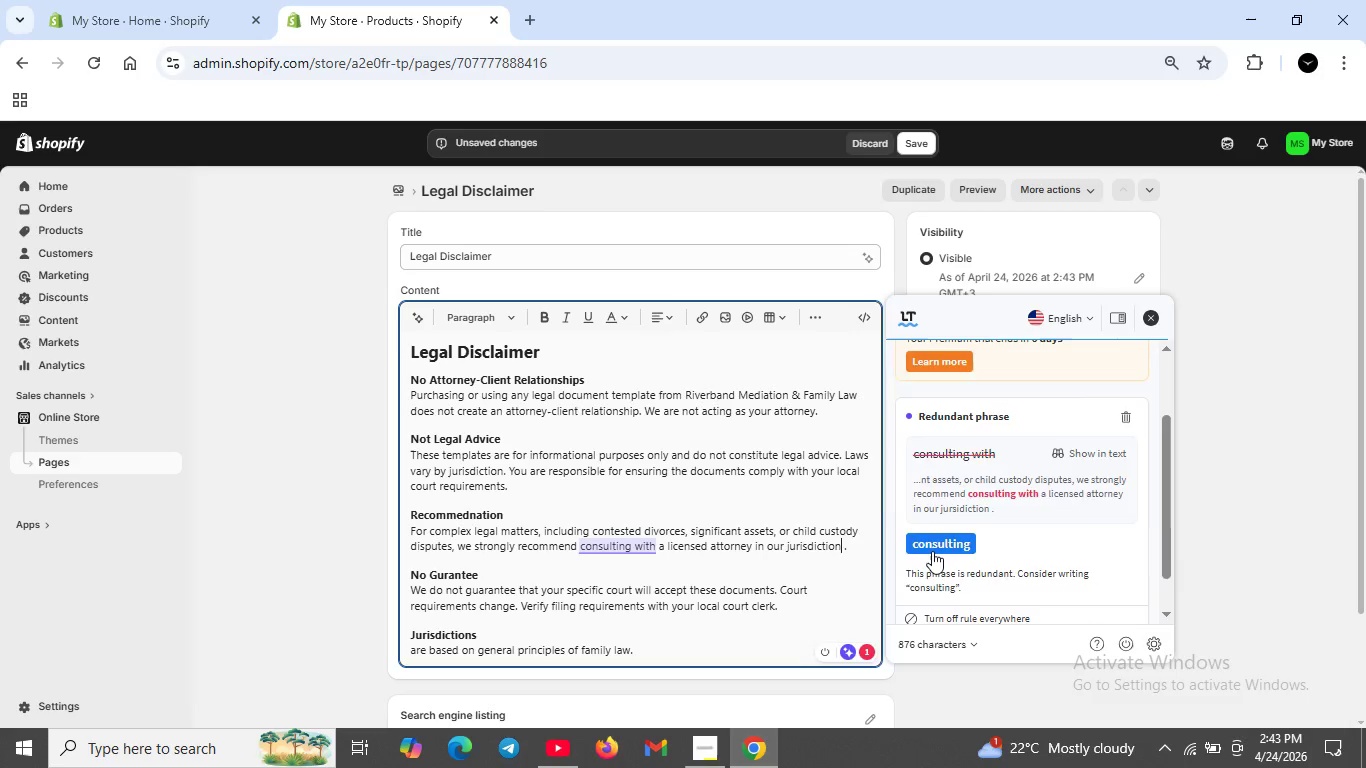 
left_click([932, 551])
 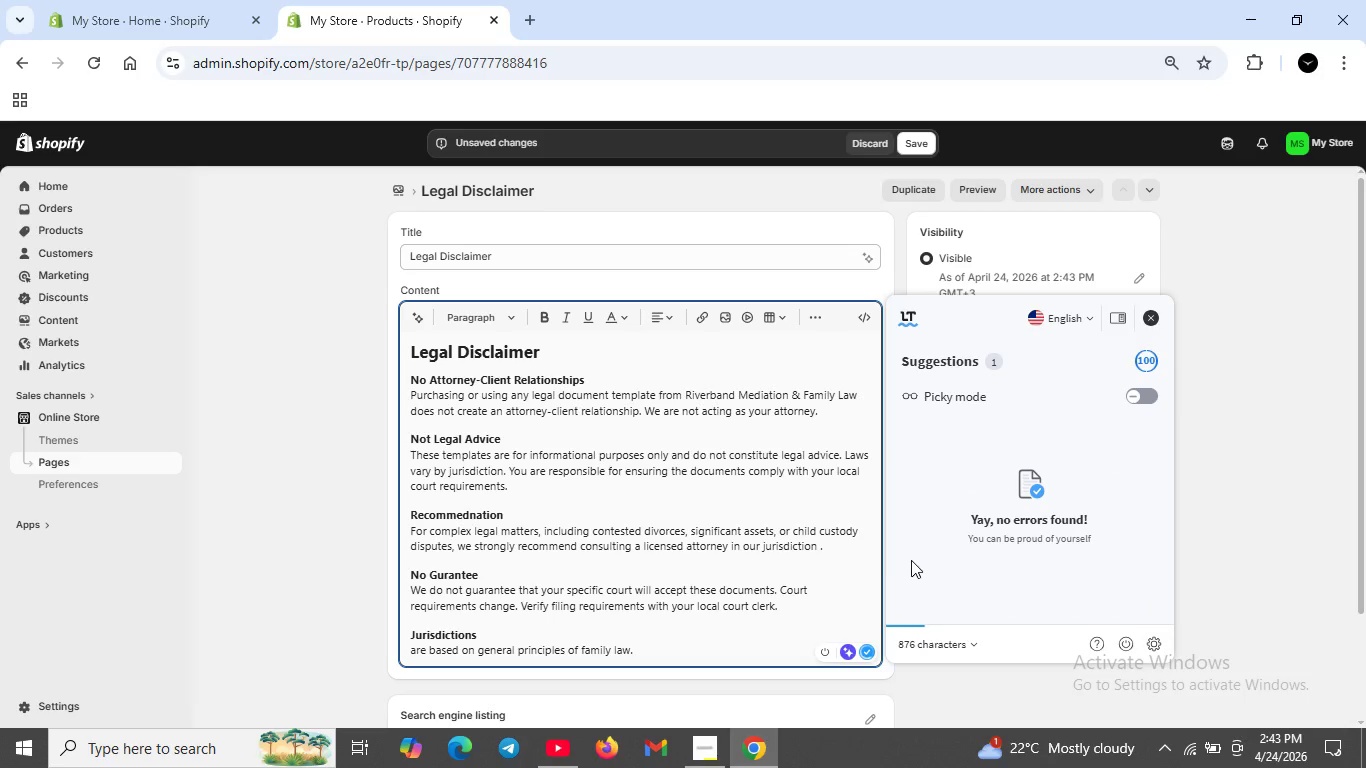 
mouse_move([896, 567])
 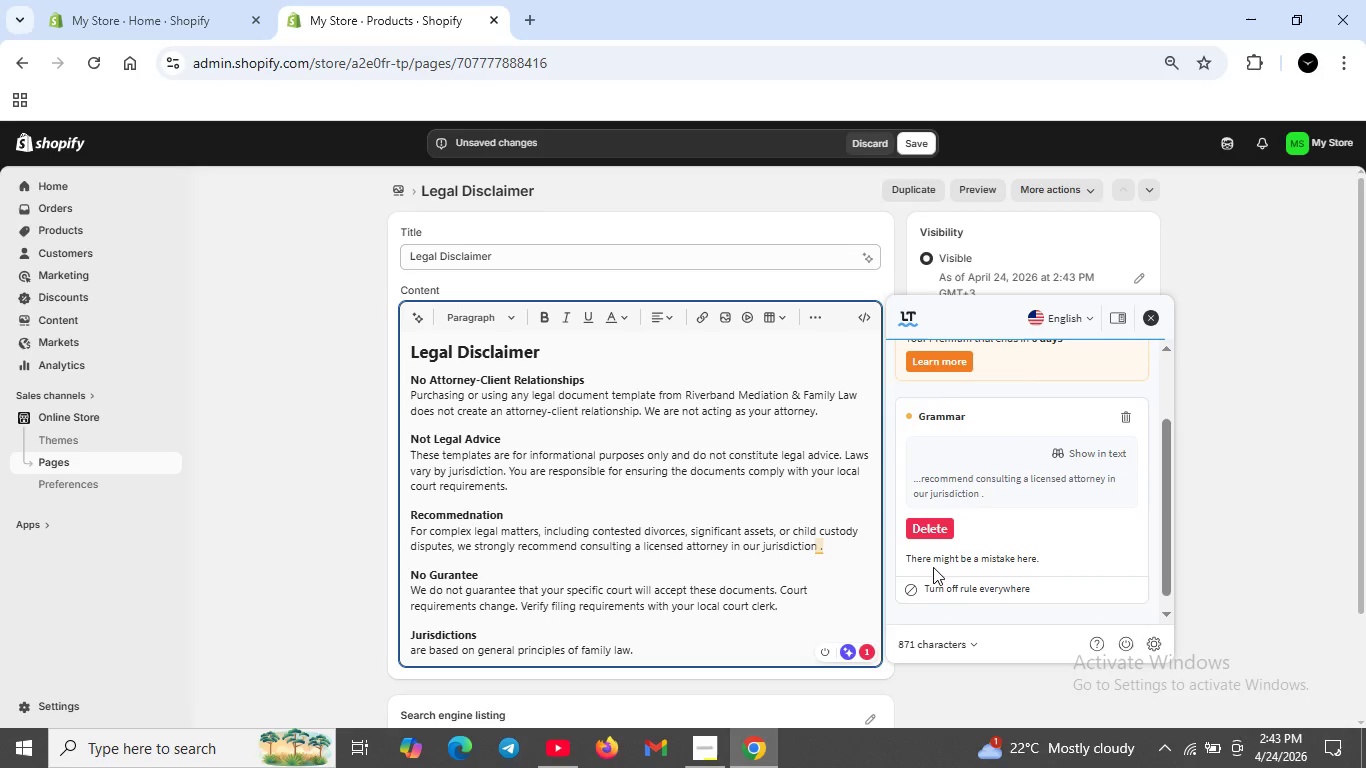 
scroll: coordinate [933, 567], scroll_direction: down, amount: 1.0
 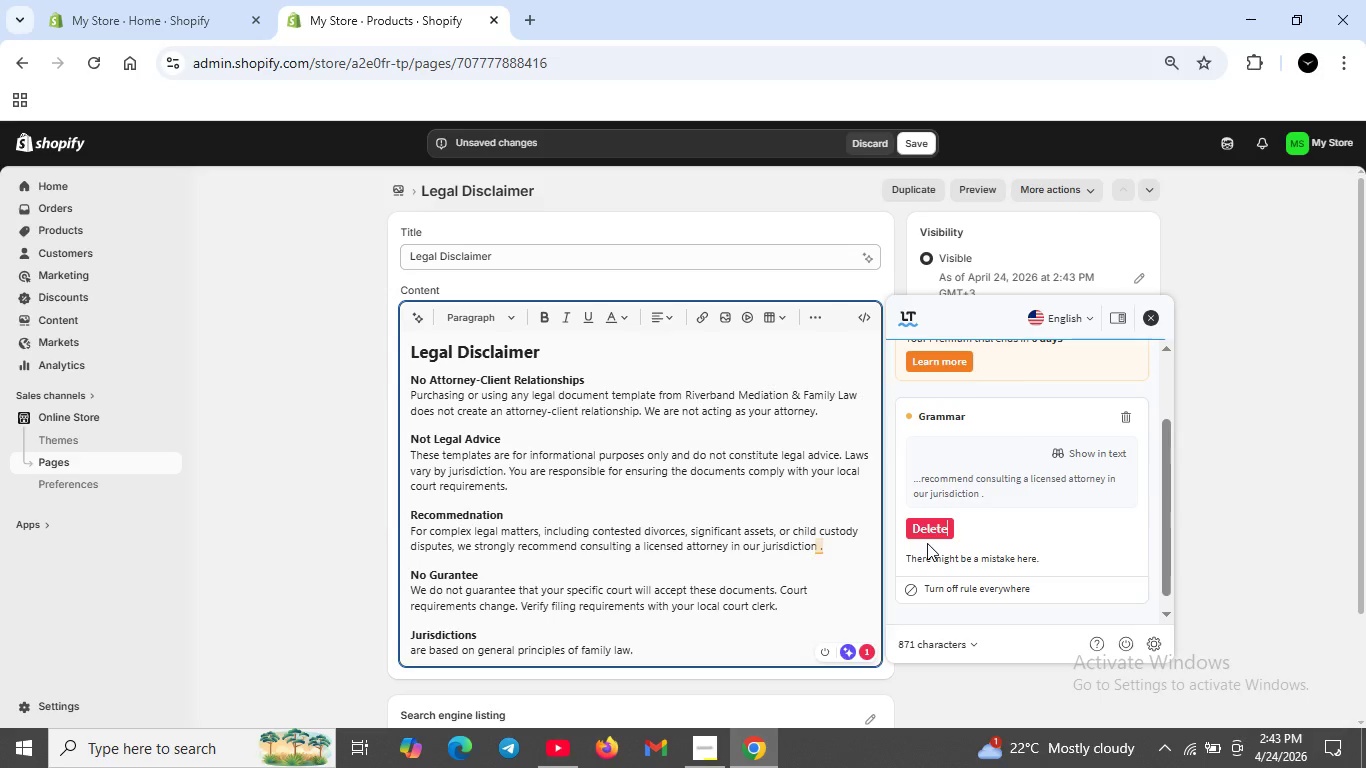 
left_click([927, 543])
 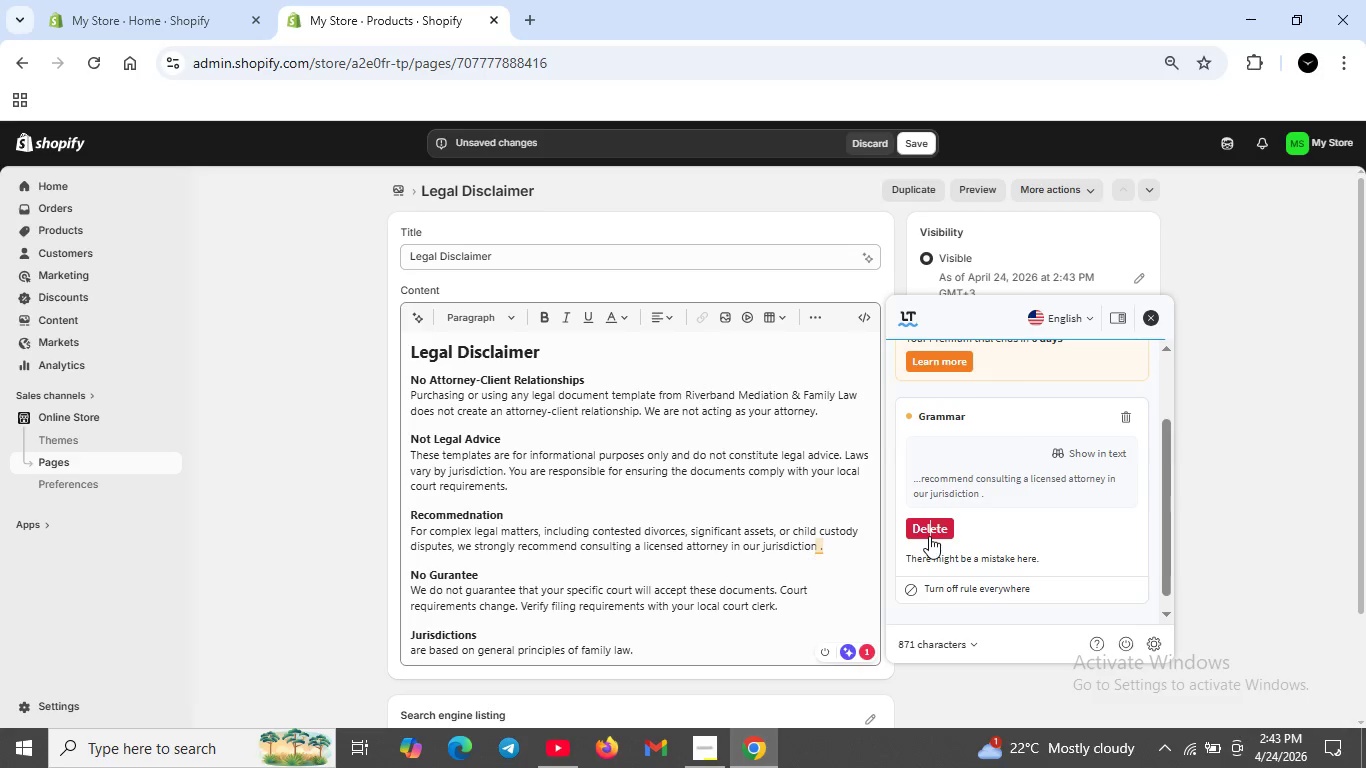 
left_click([929, 536])
 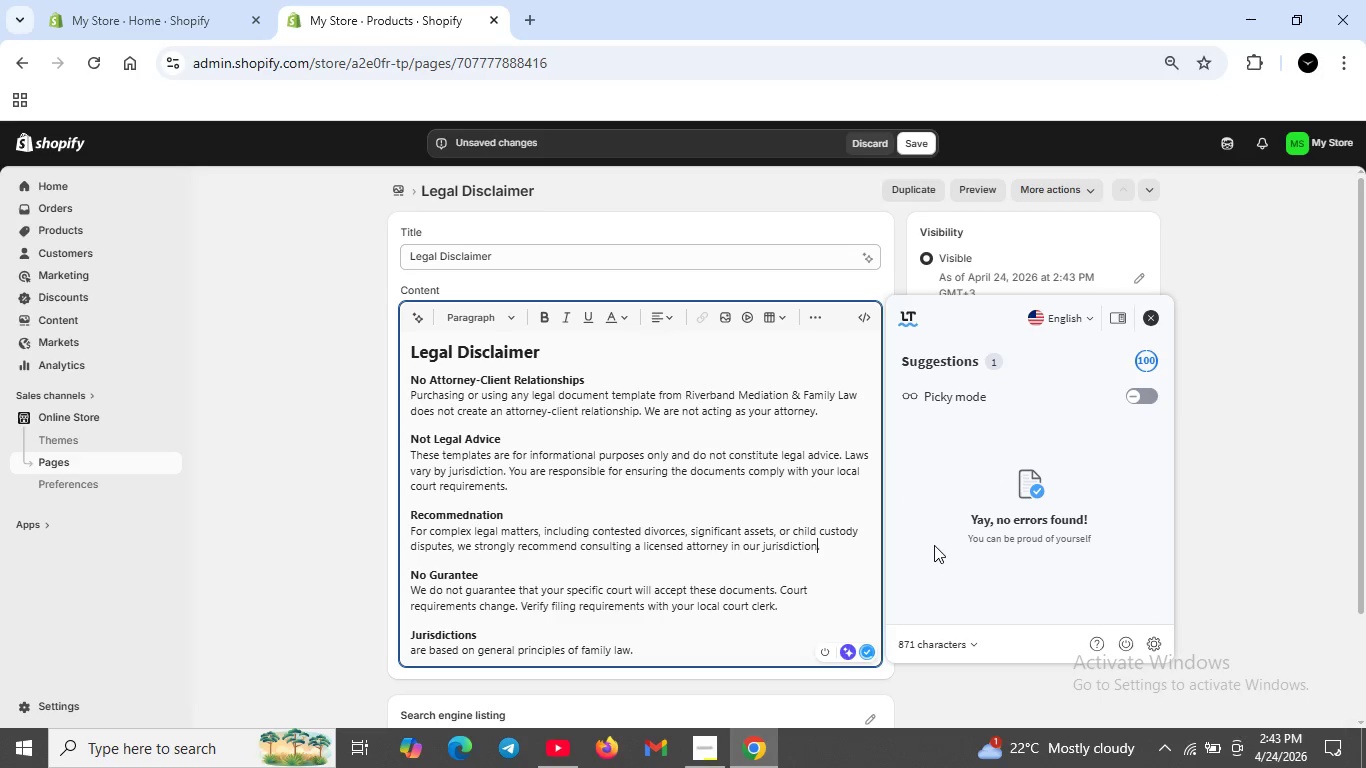 
scroll: coordinate [934, 545], scroll_direction: down, amount: 2.0
 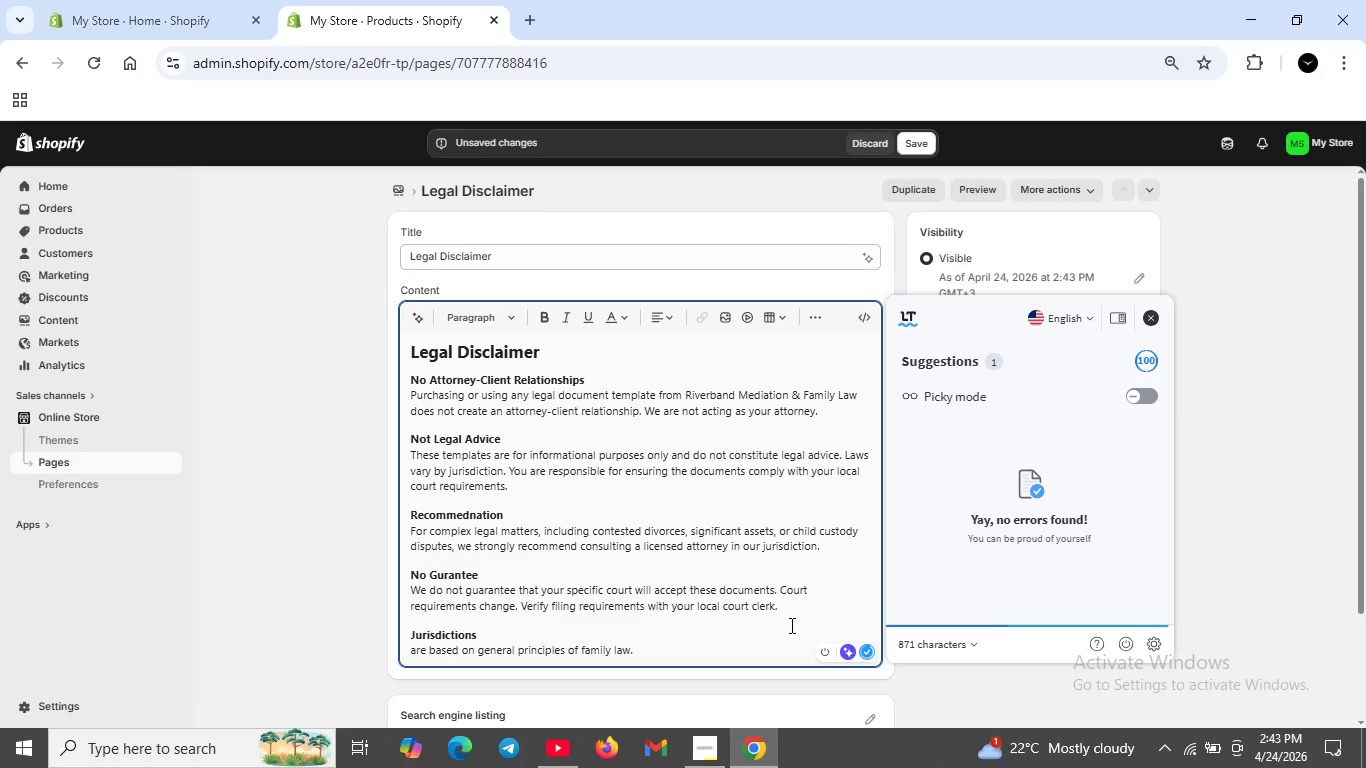 
left_click([790, 625])
 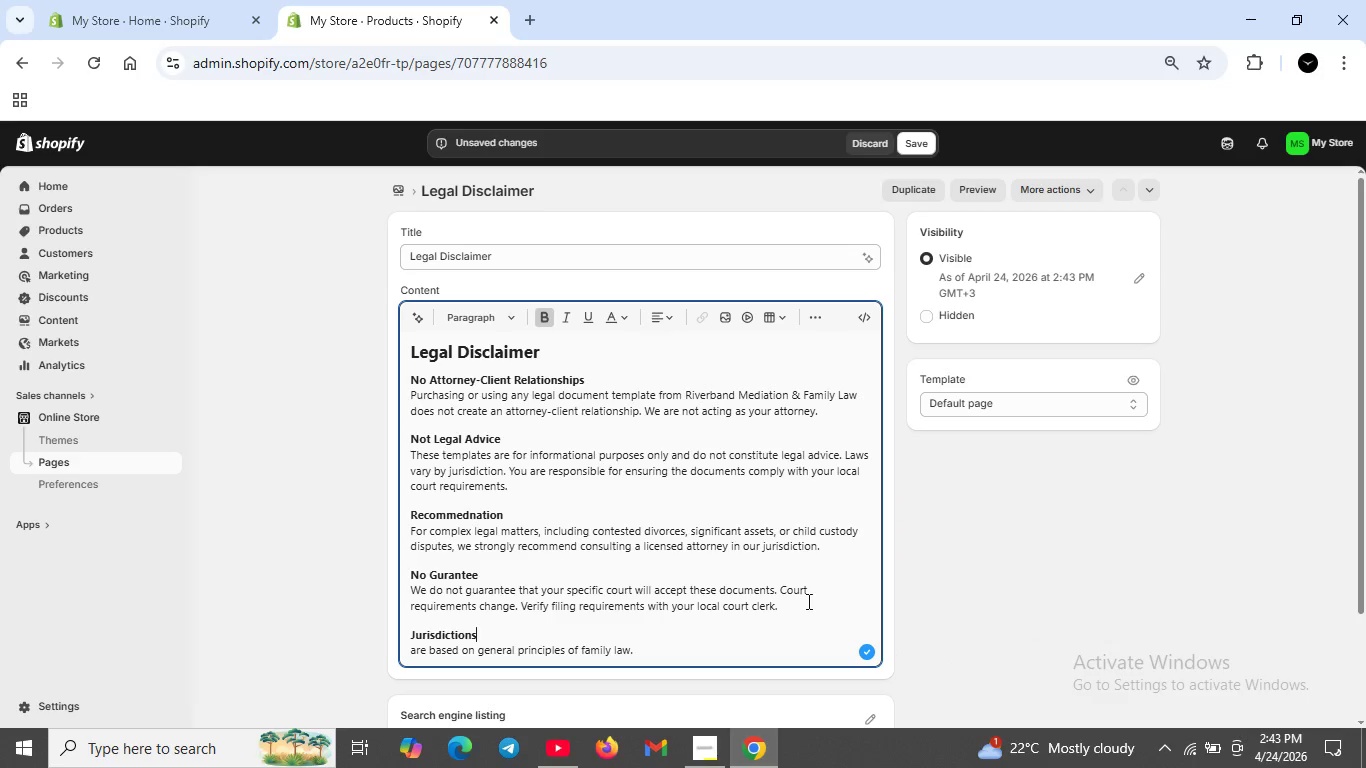 
scroll: coordinate [806, 600], scroll_direction: down, amount: 2.0
 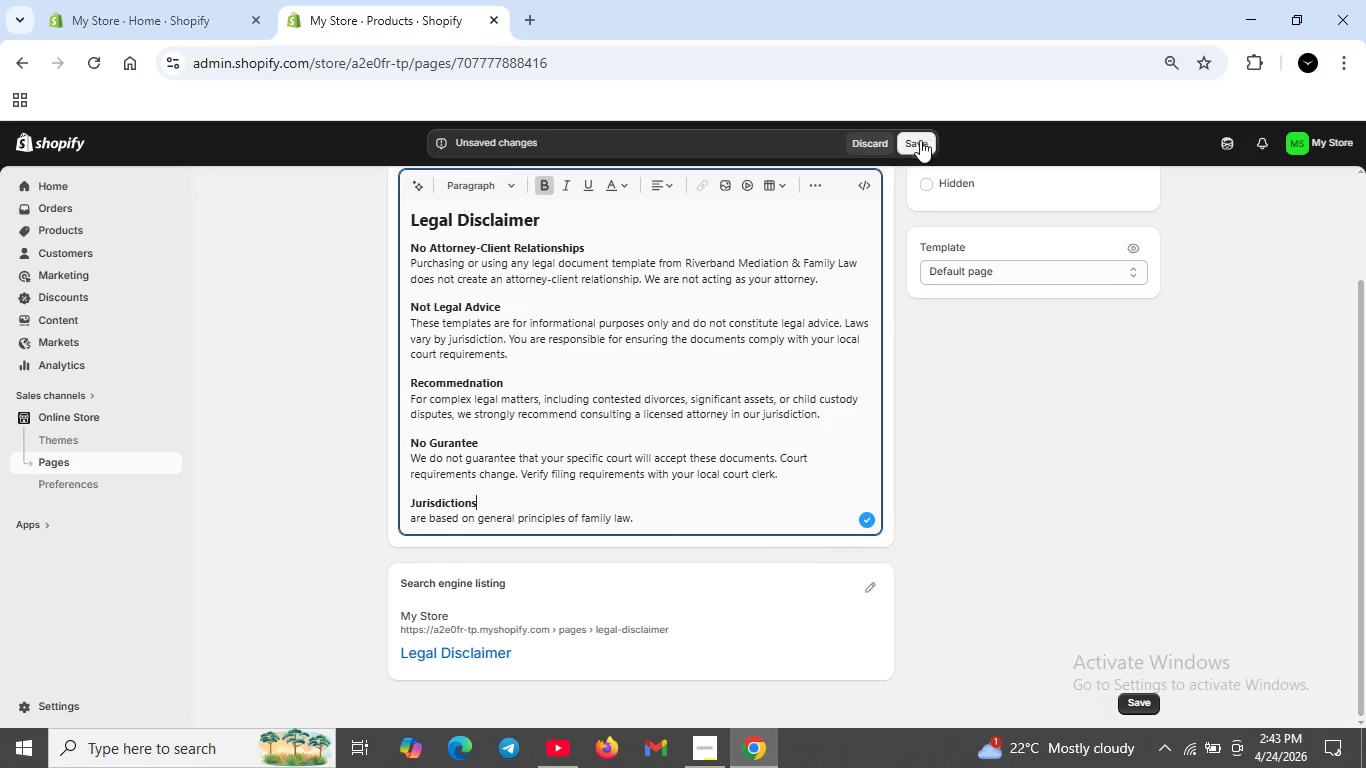 
left_click([912, 146])
 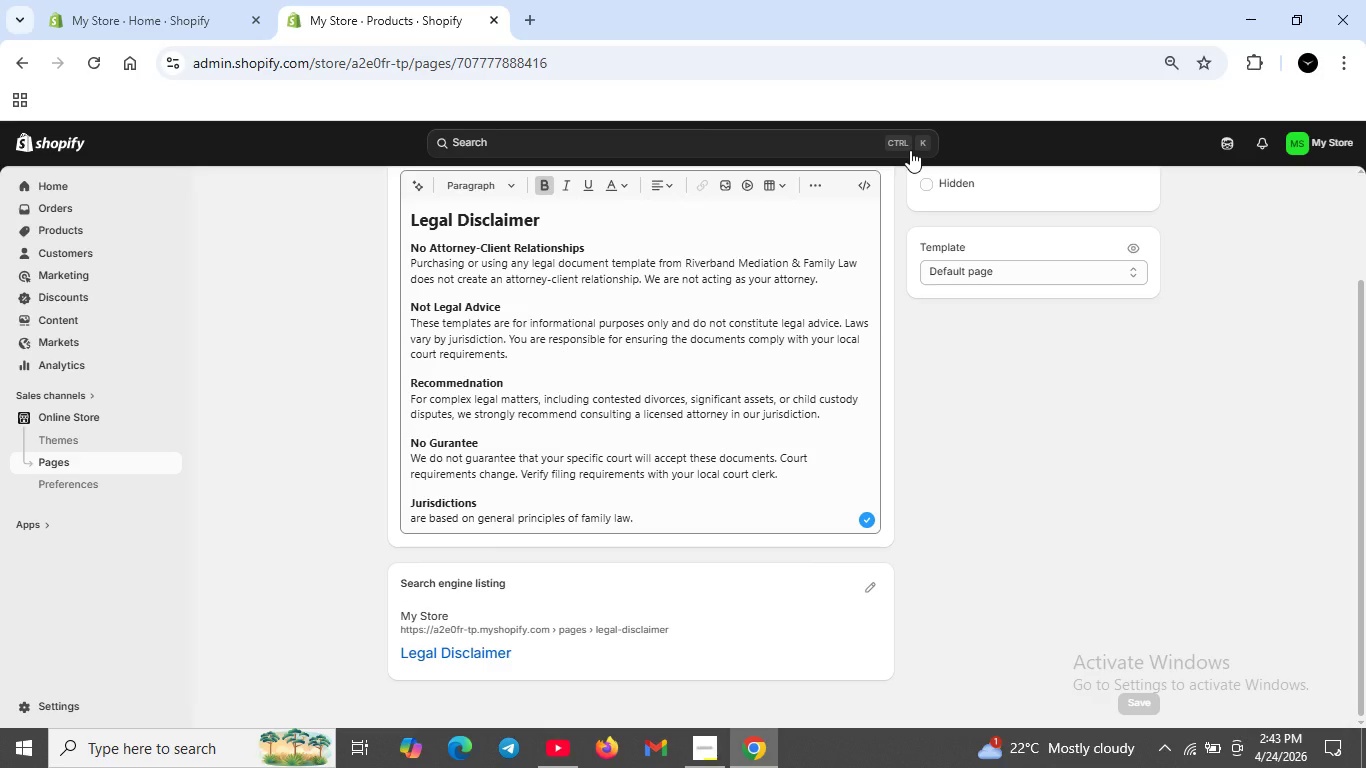 
wait(6.59)
 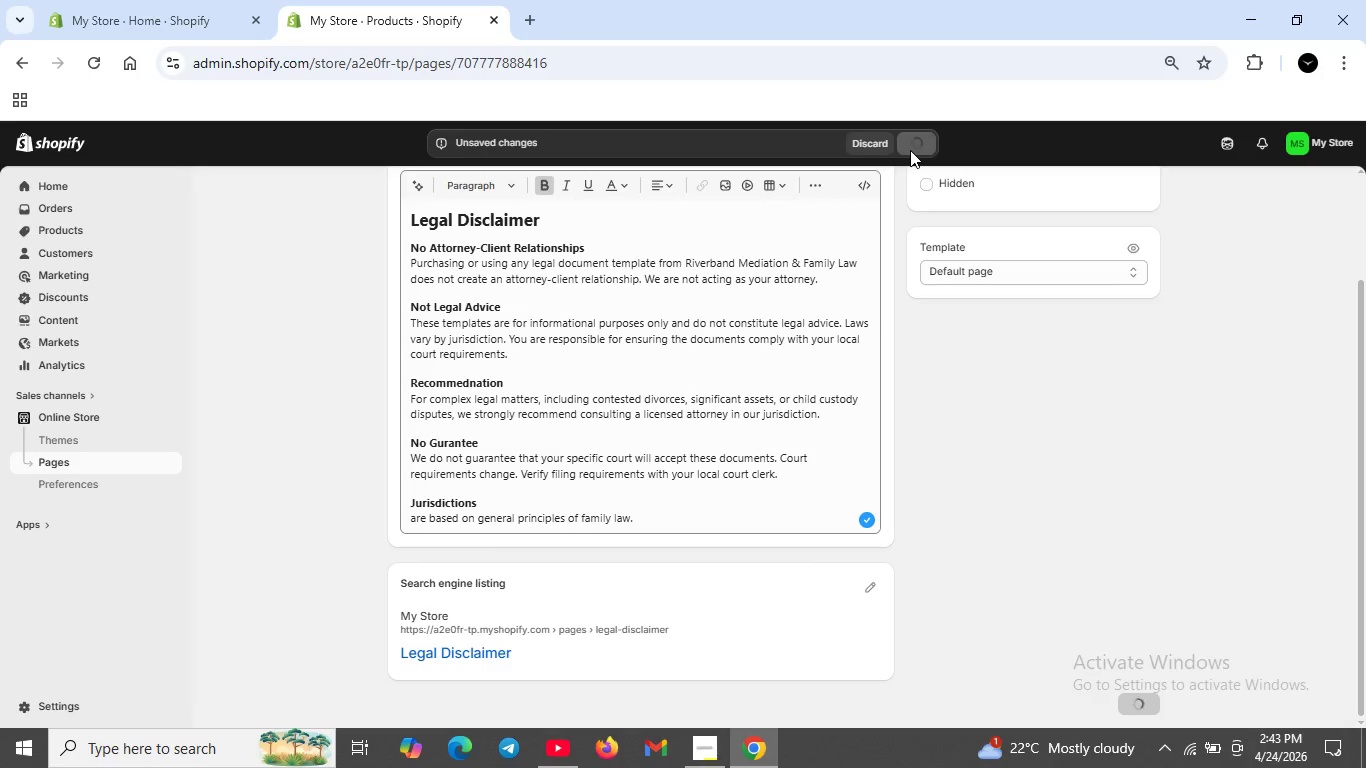 
scroll: coordinate [616, 349], scroll_direction: up, amount: 4.0
 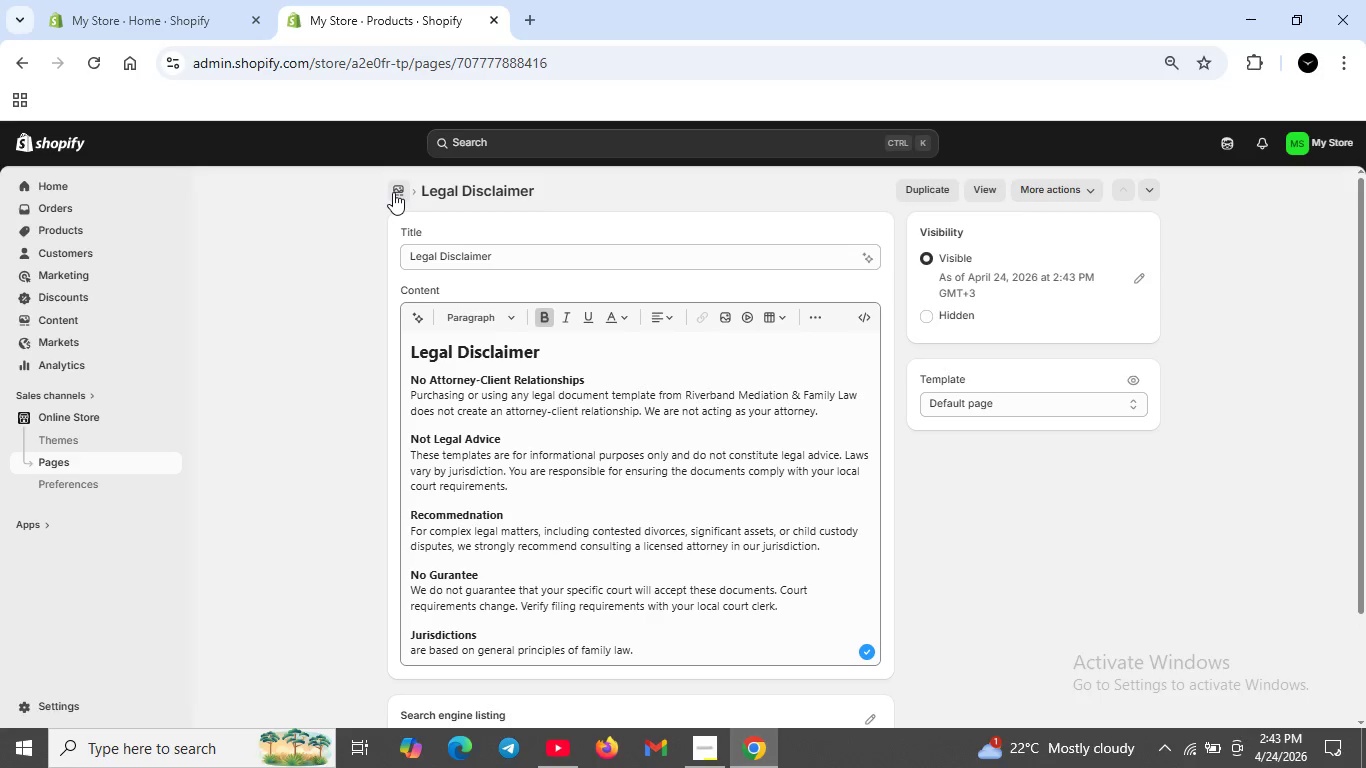 
left_click([393, 192])
 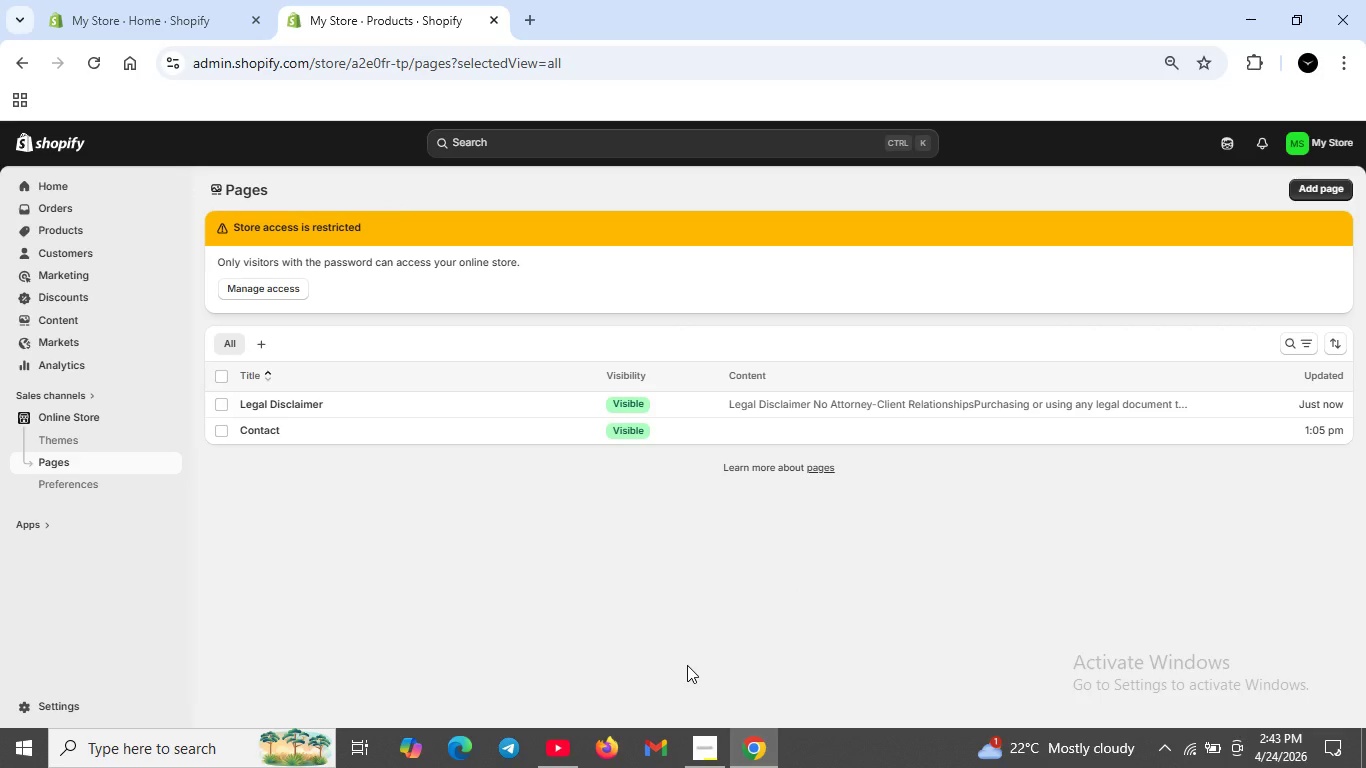 
wait(9.17)
 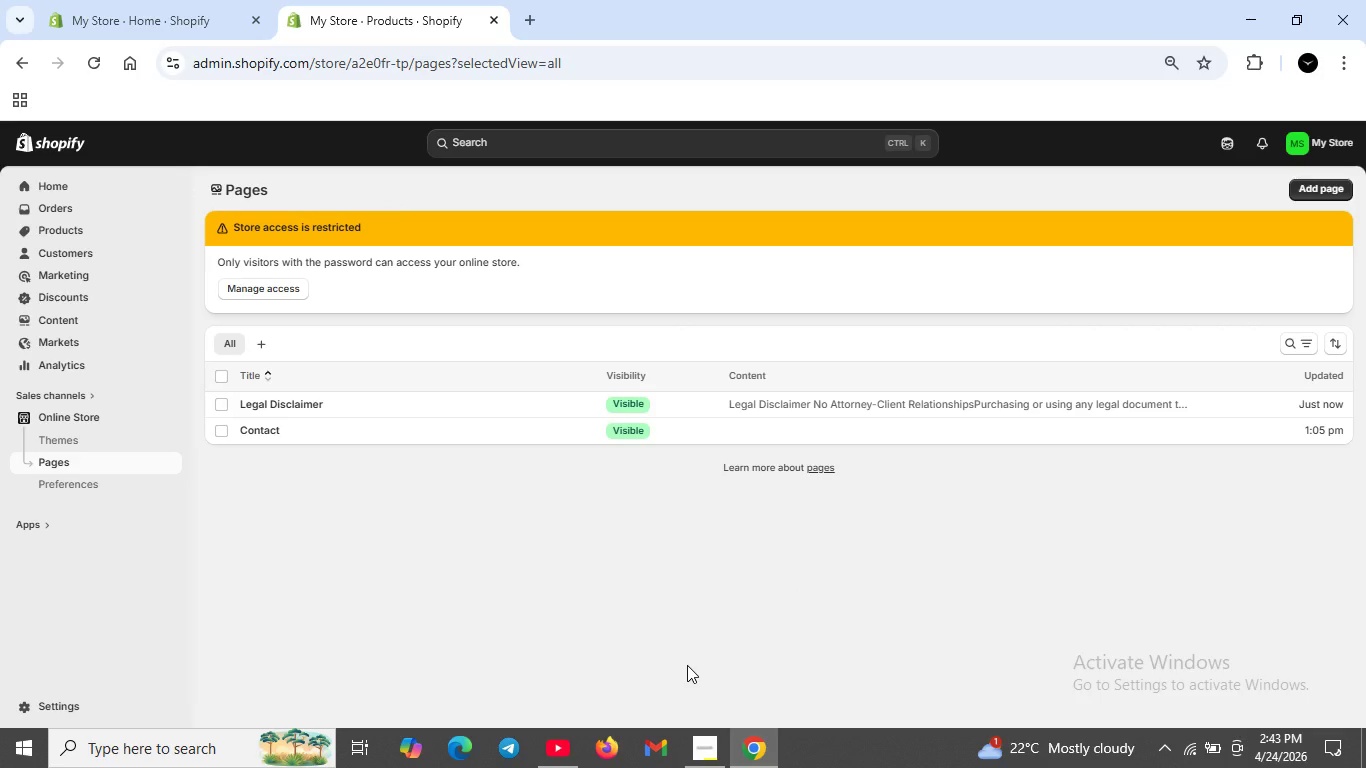 
left_click([503, 135])
 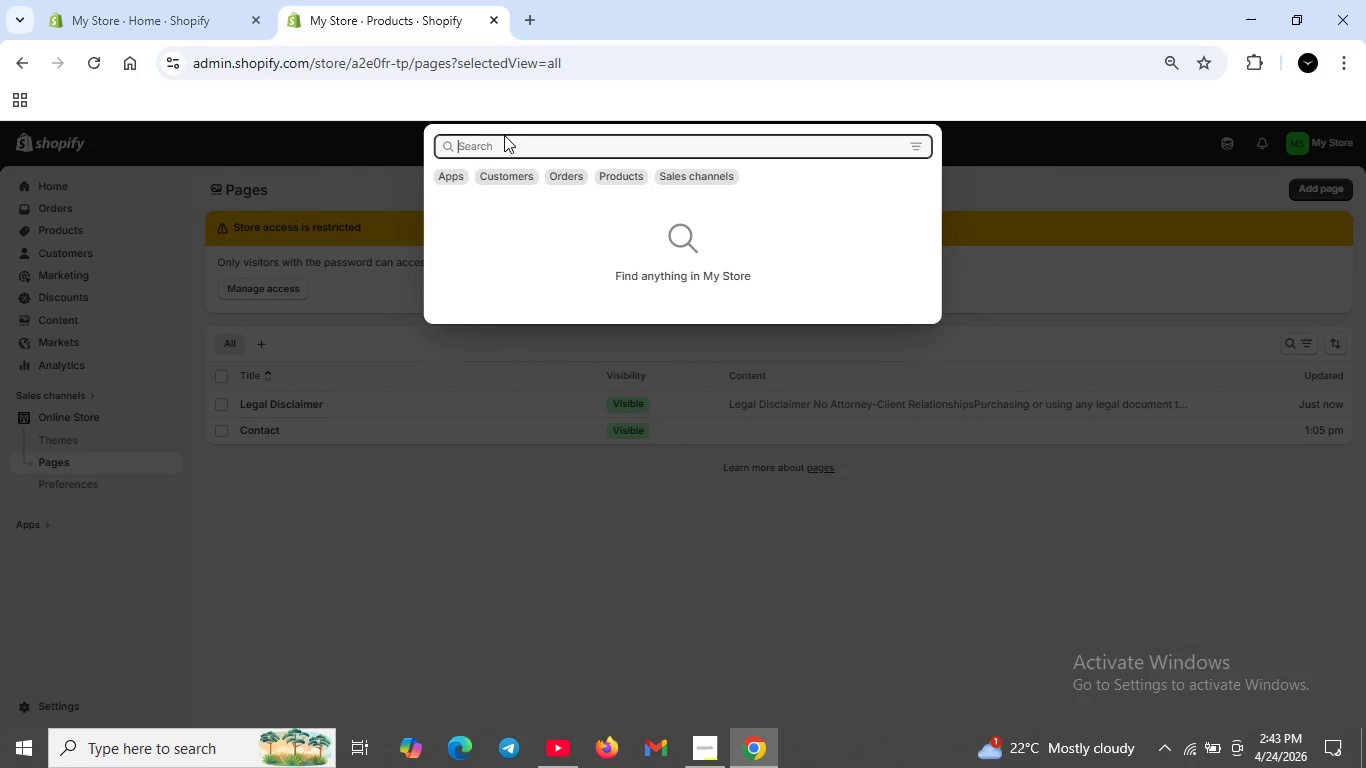 
type(Navigaton)
 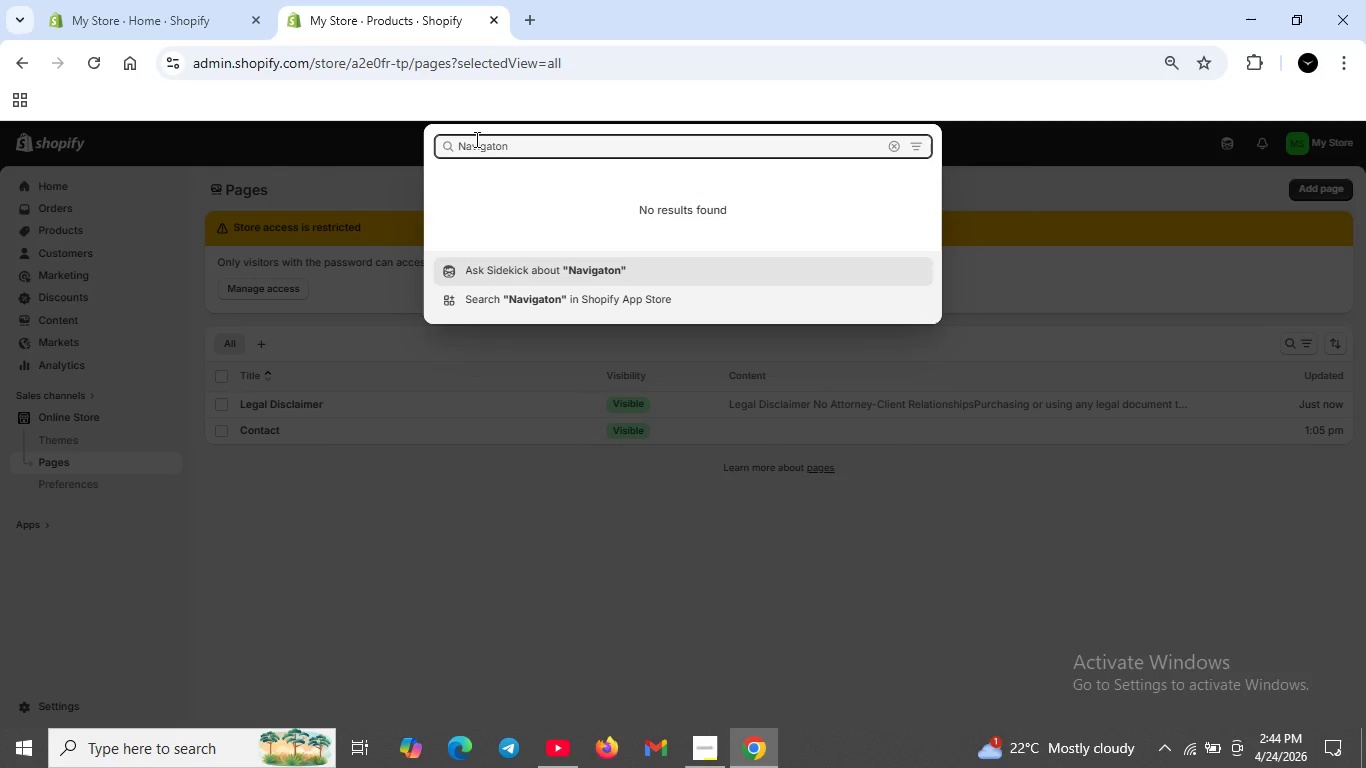 
left_click([469, 144])
 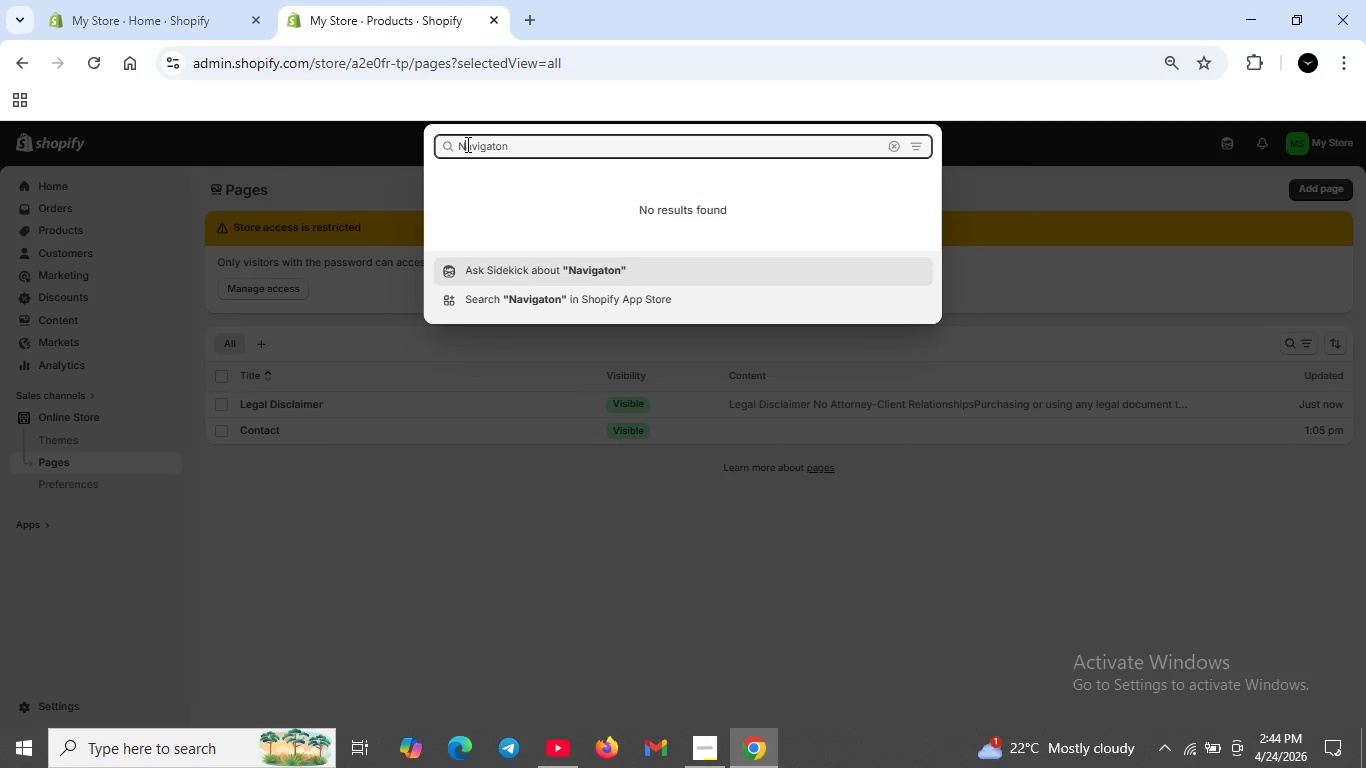 
left_click([466, 144])
 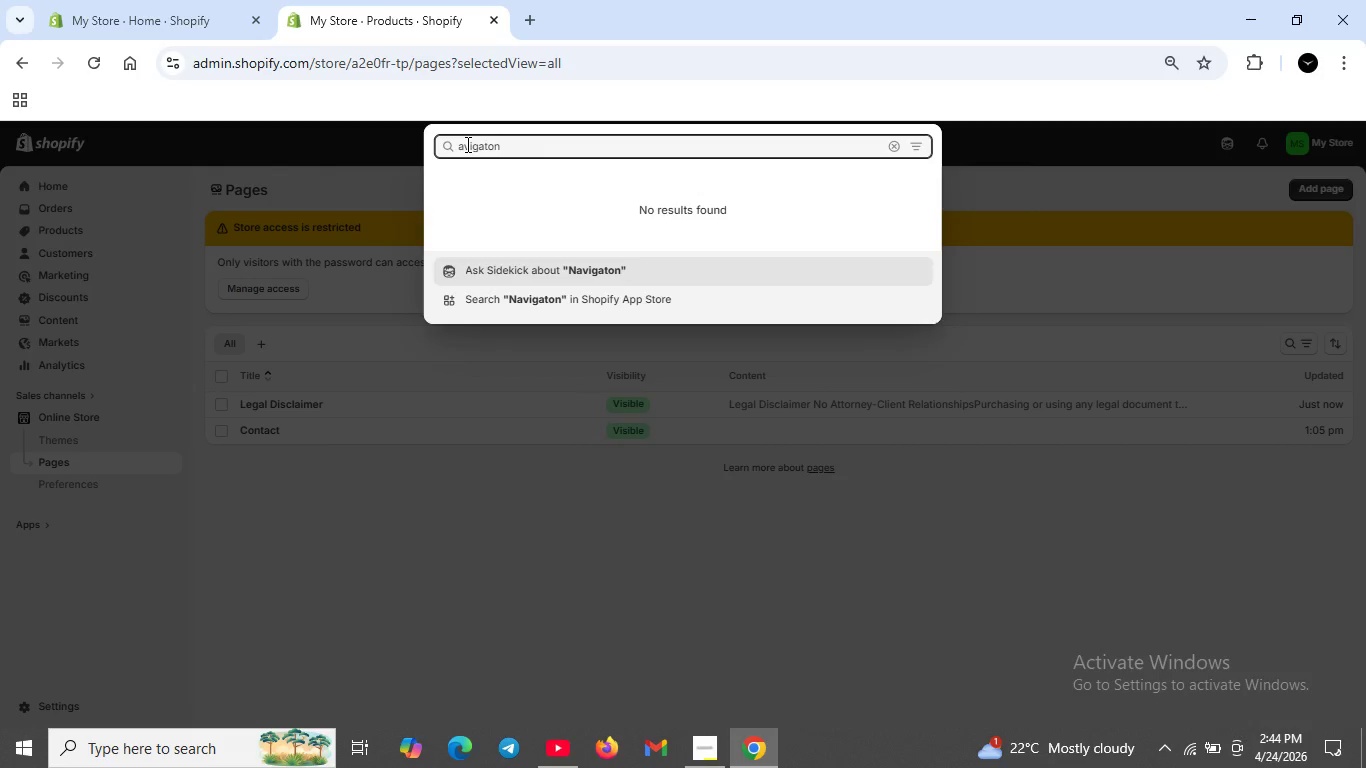 
key(Backspace)
 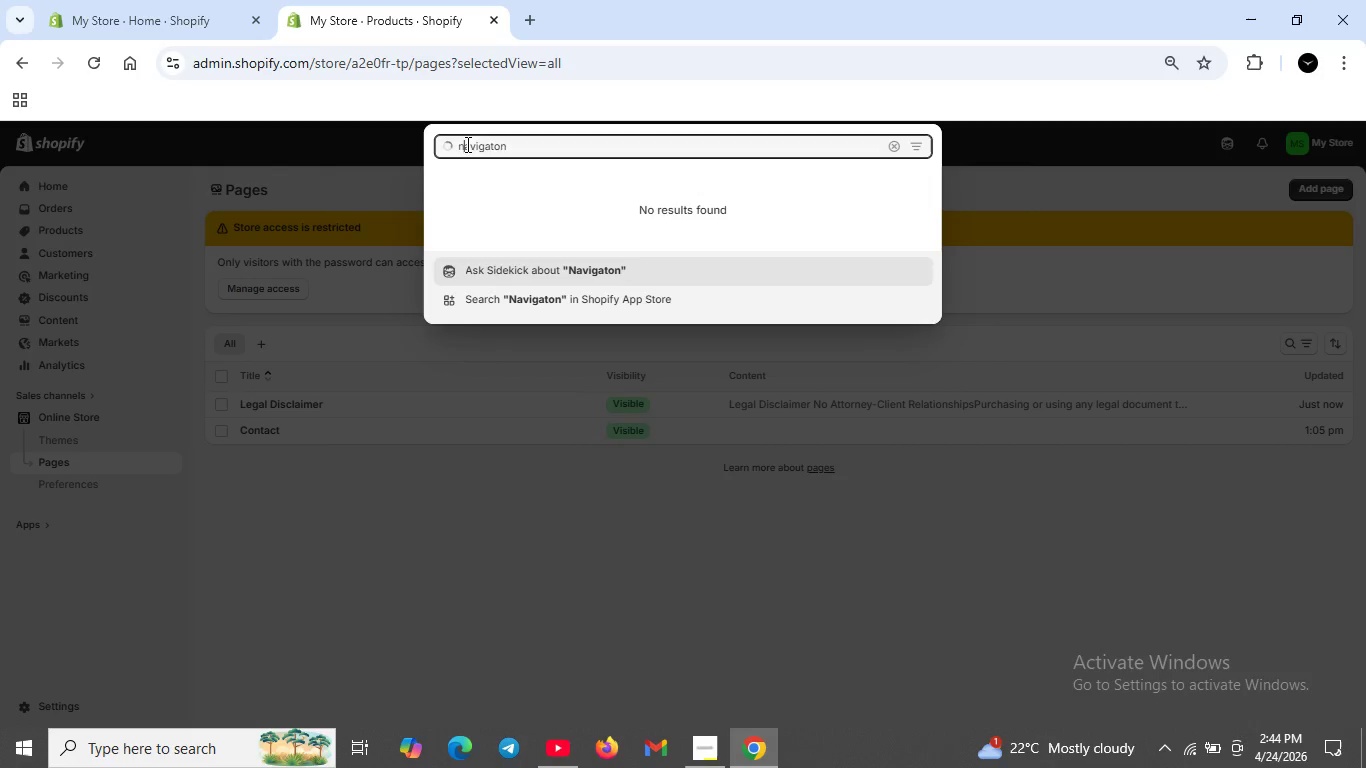 
key(N)
 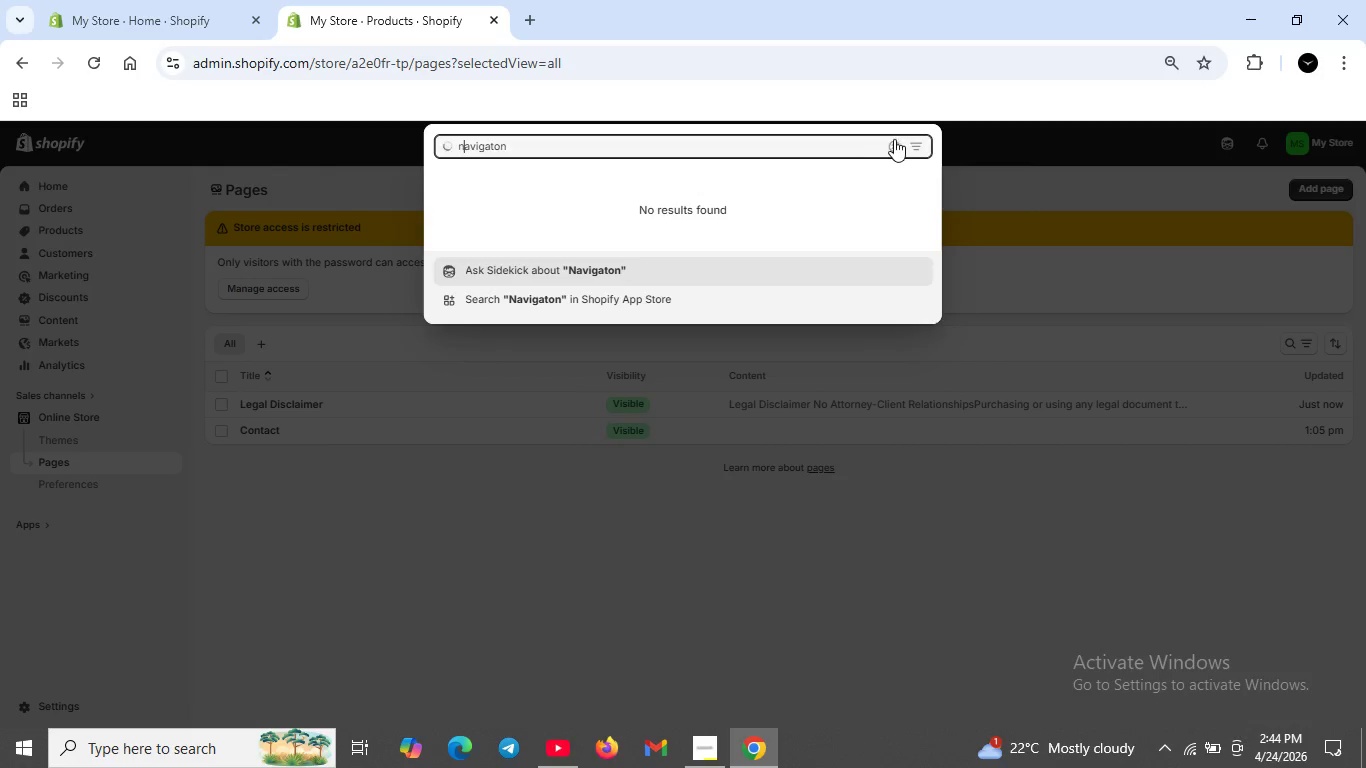 
left_click([896, 141])
 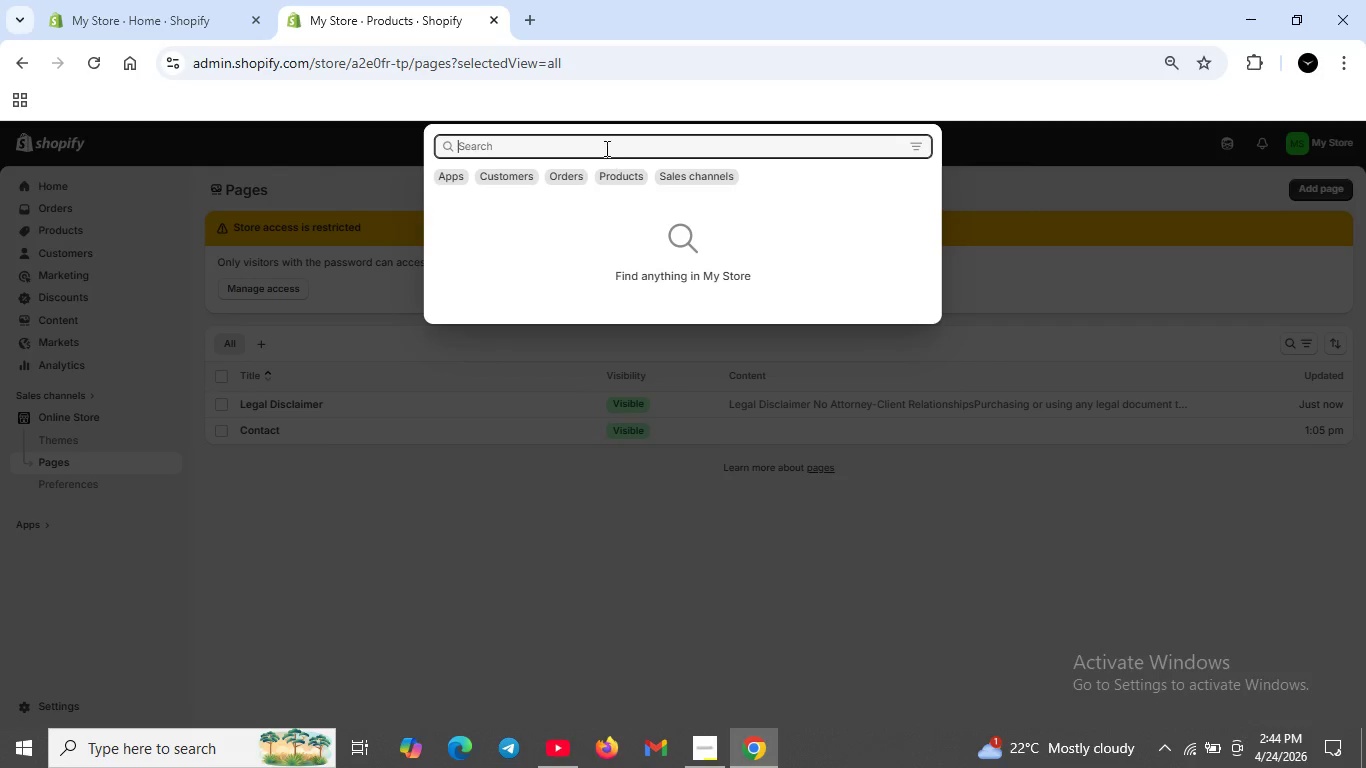 
left_click([605, 148])
 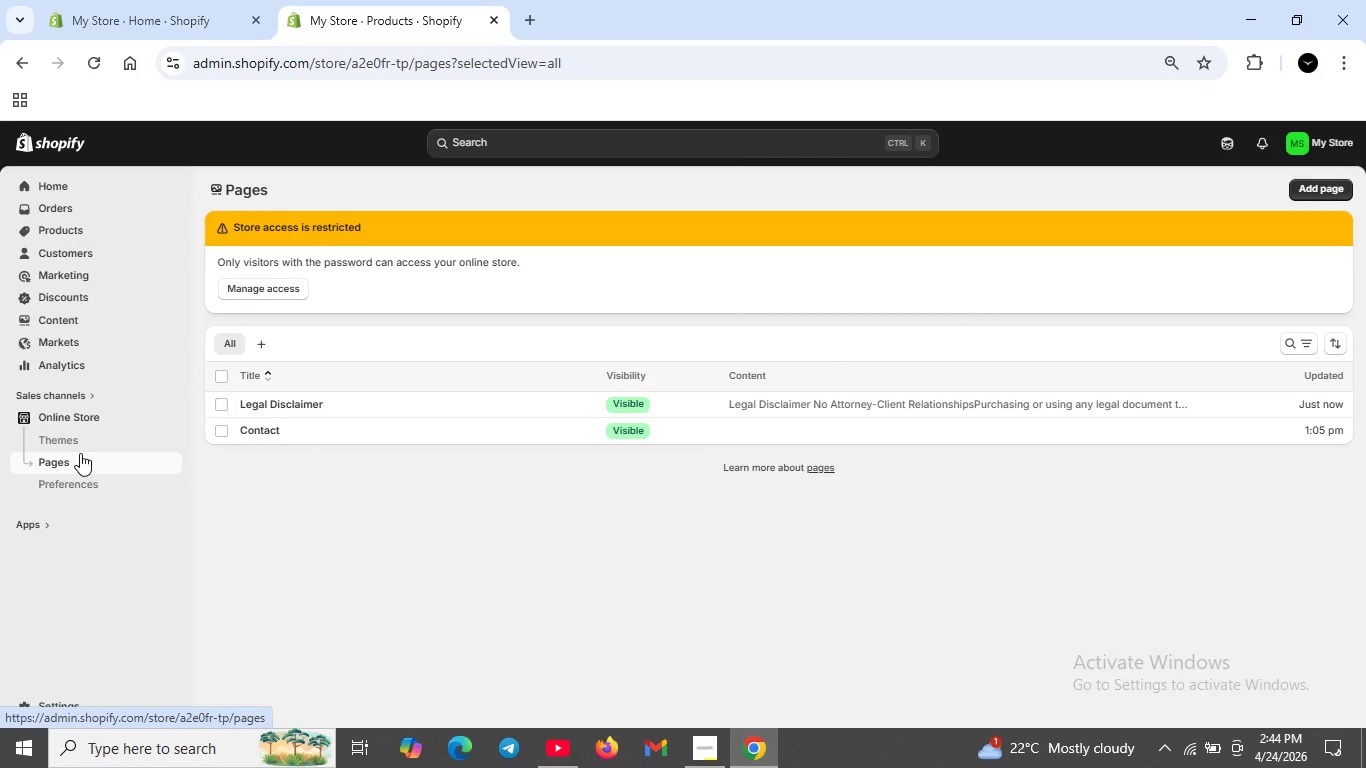 
wait(7.38)
 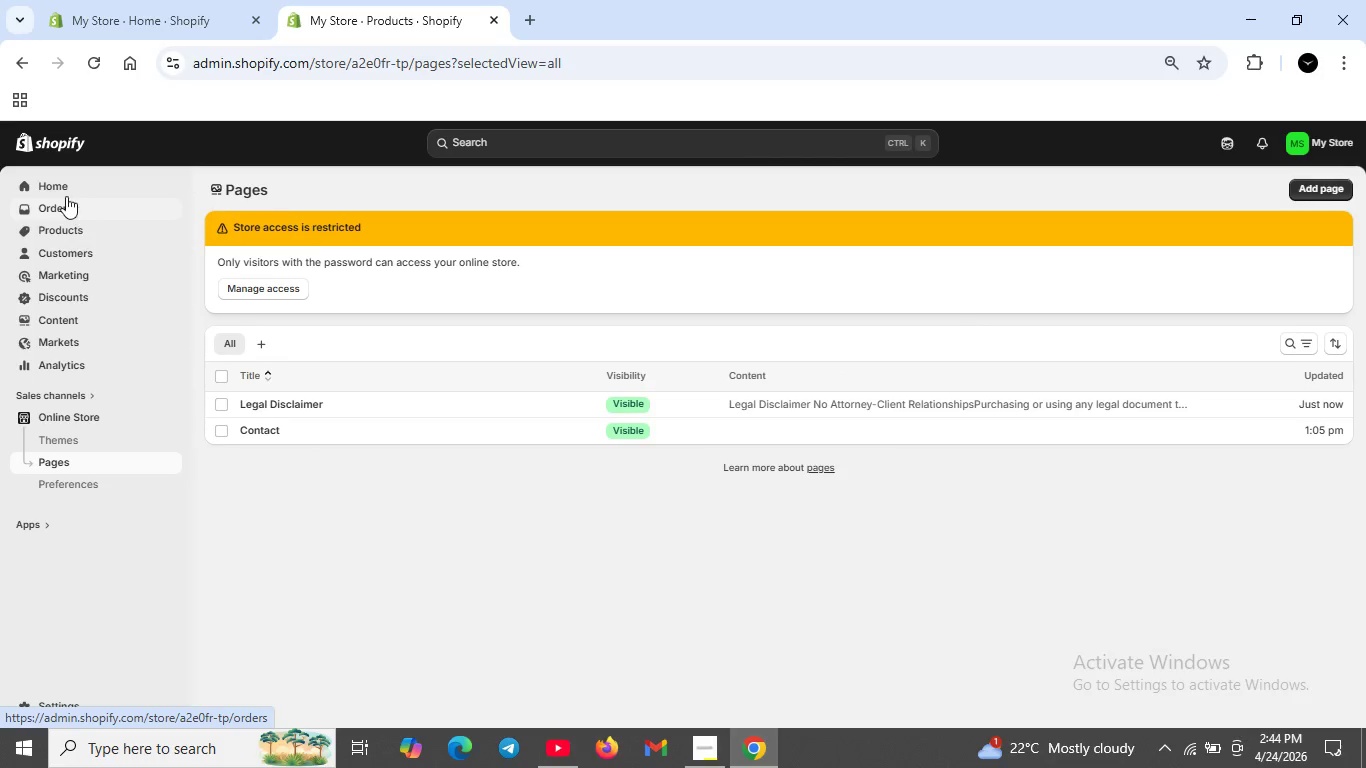 
left_click([78, 419])
 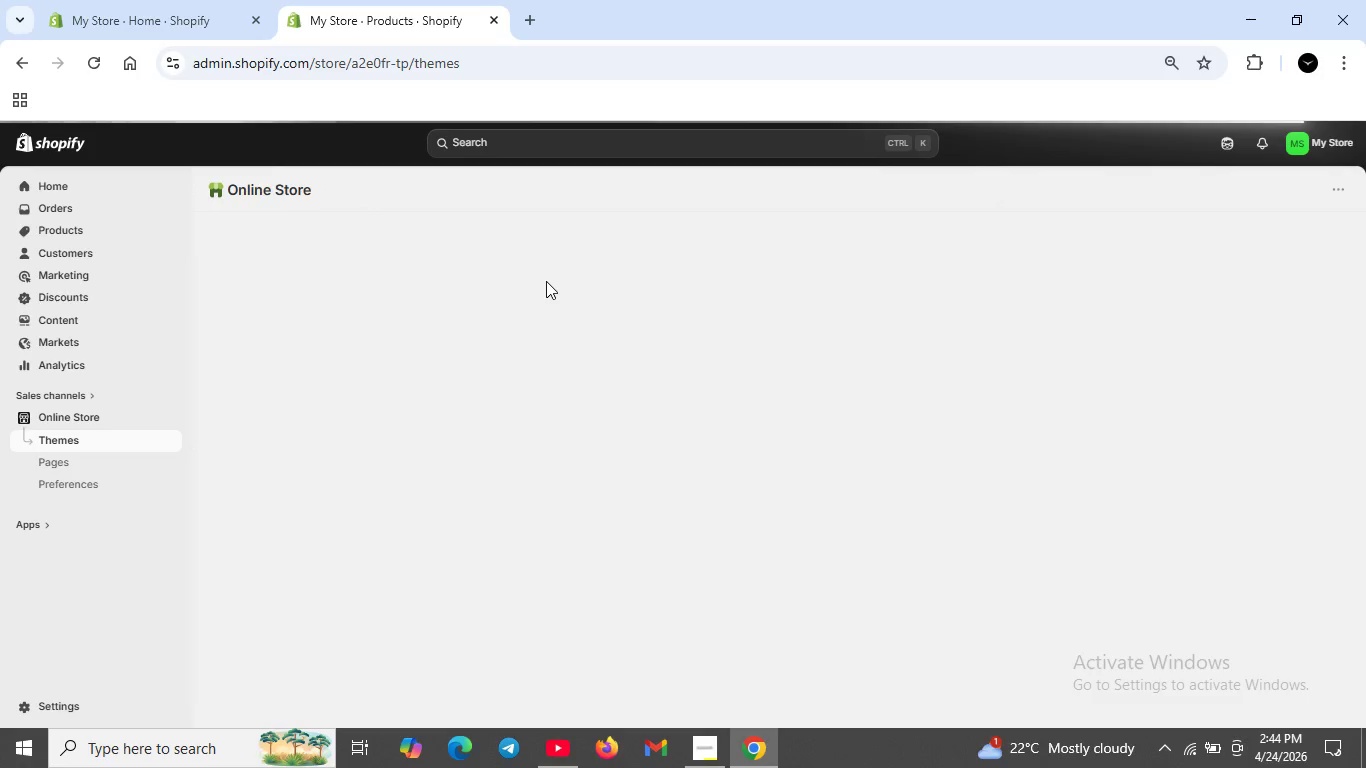 
wait(14.77)
 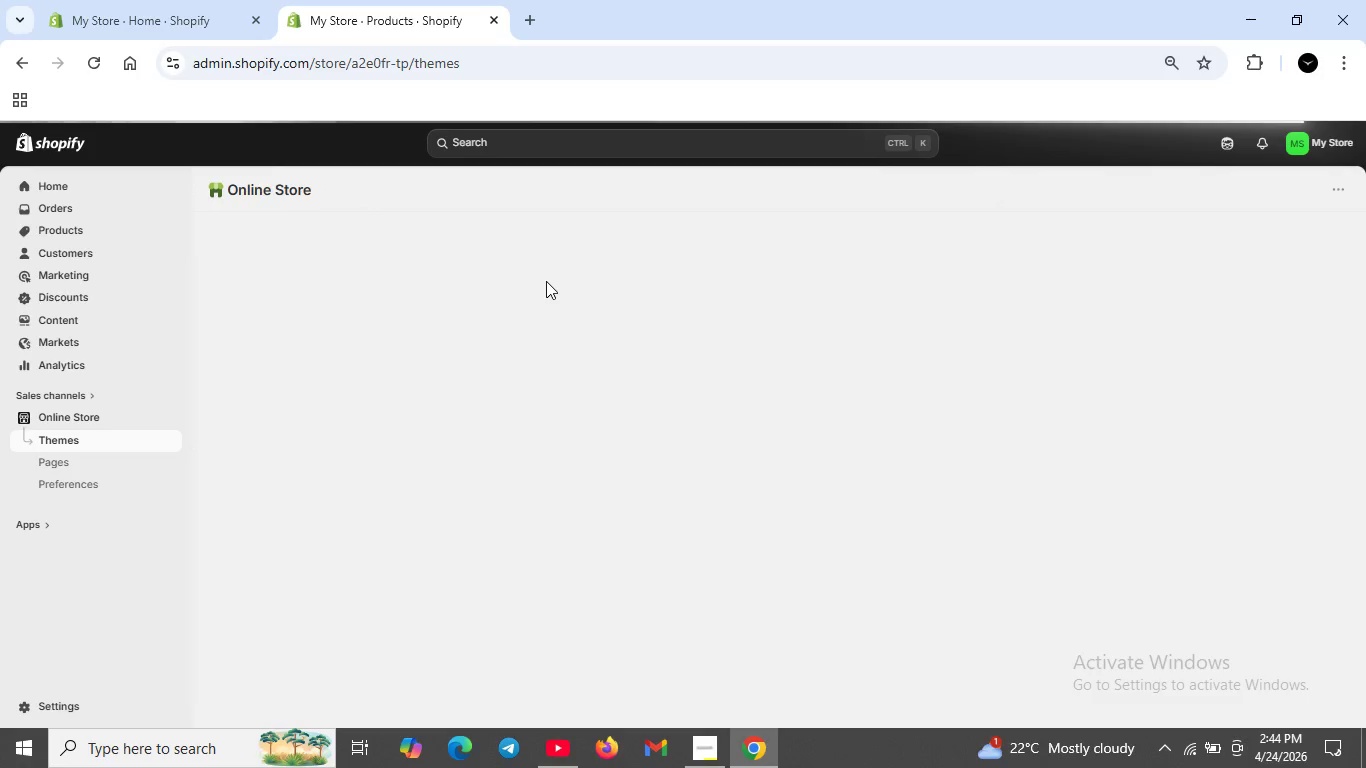 
left_click([514, 142])
 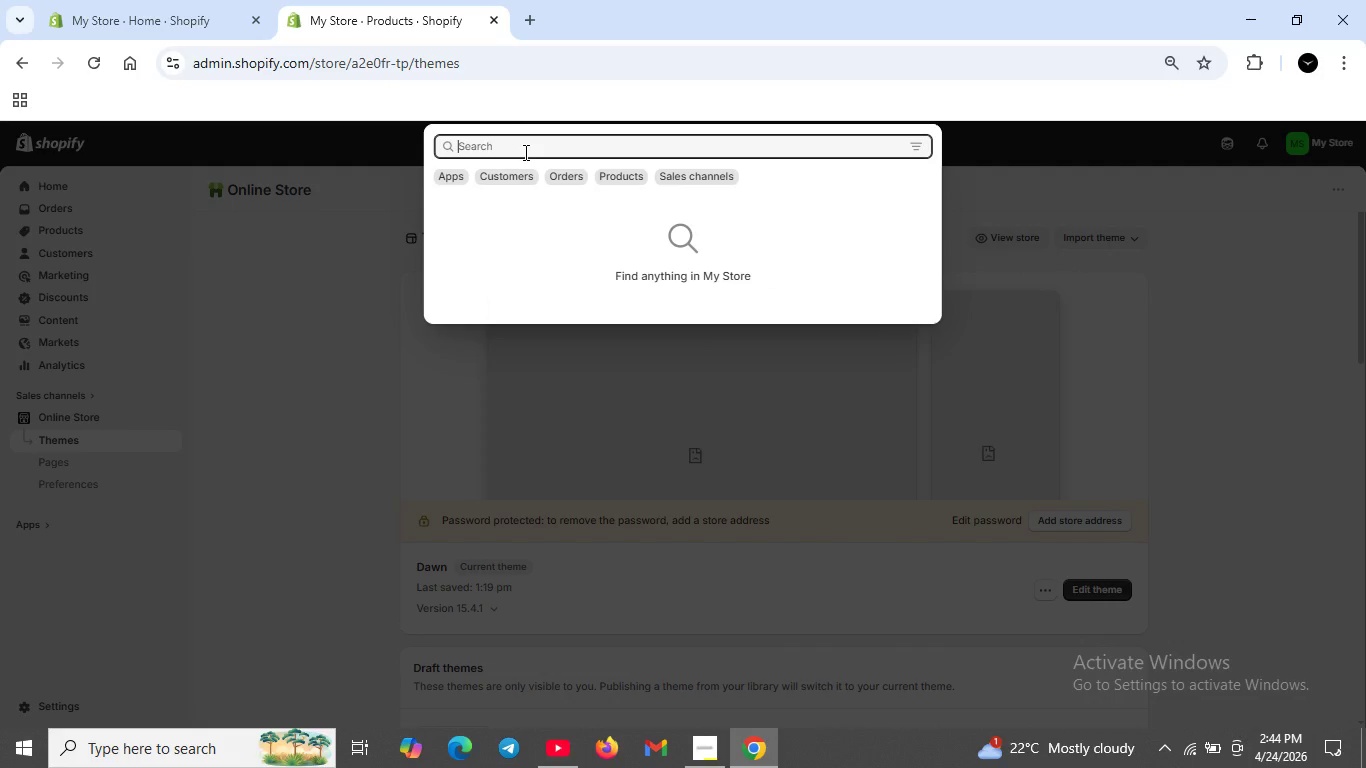 
type(Naviation)
 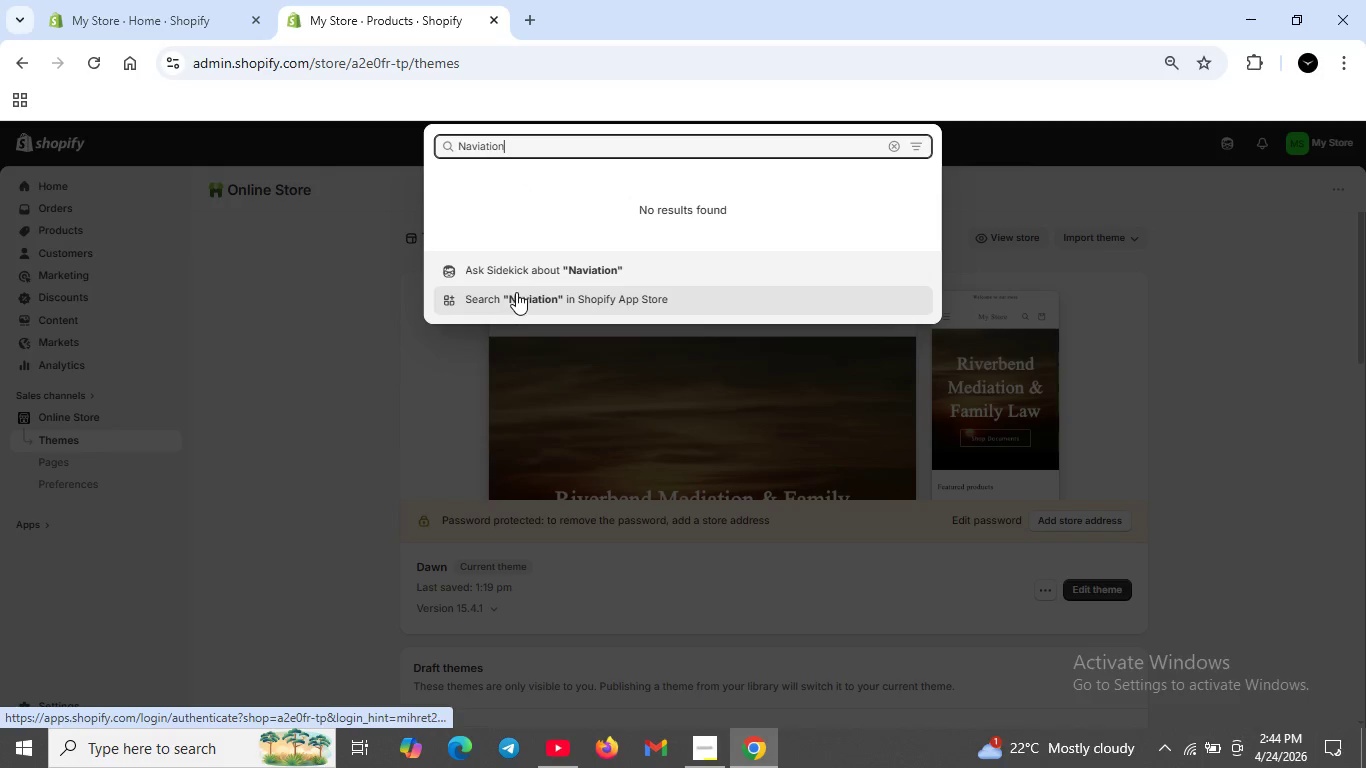 
wait(5.41)
 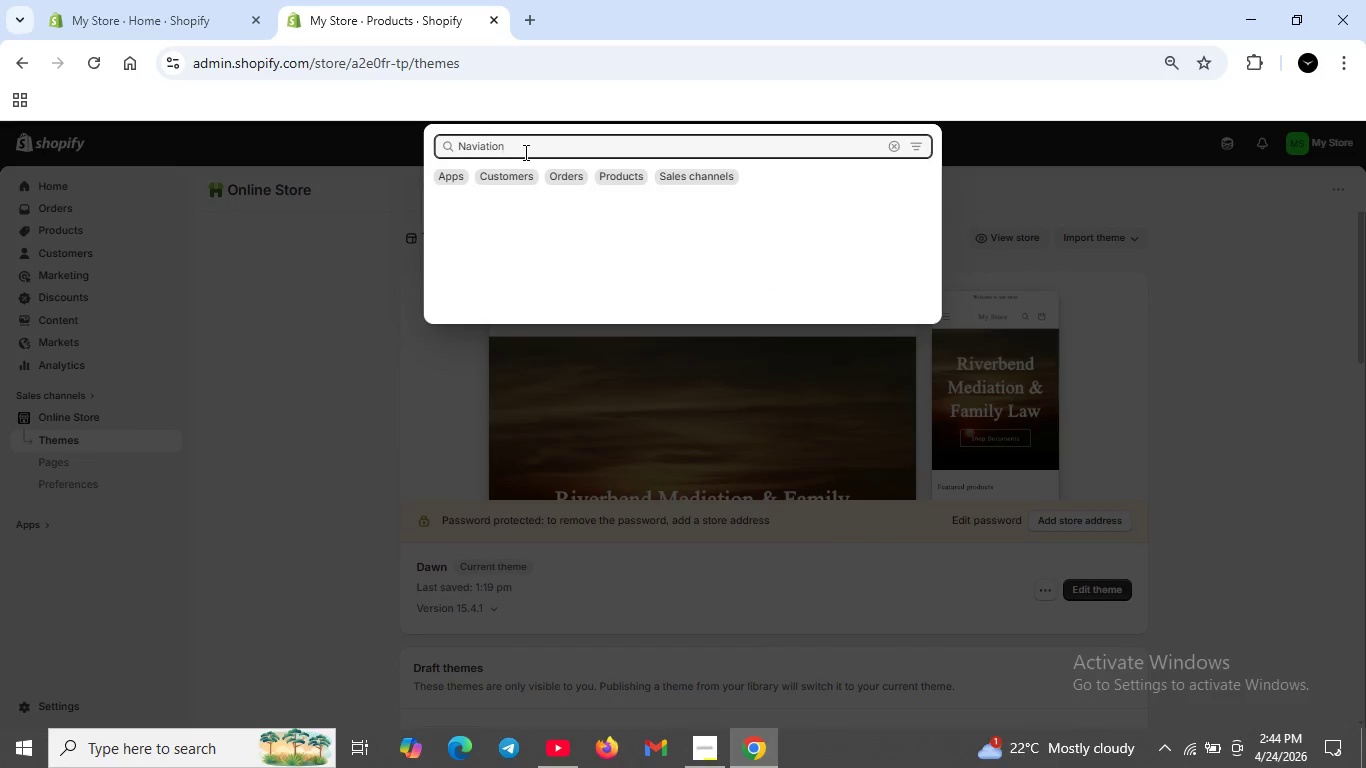 
left_click([507, 138])
 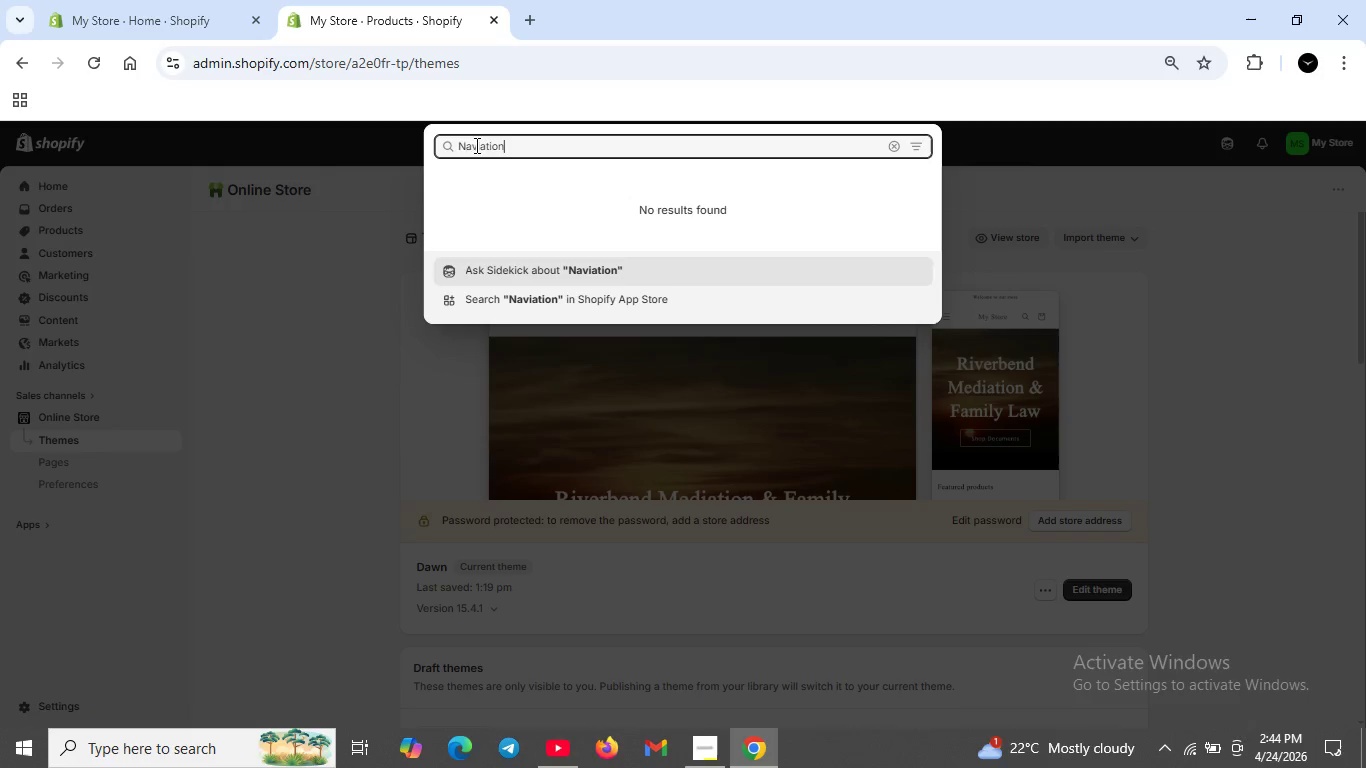 
left_click([480, 149])
 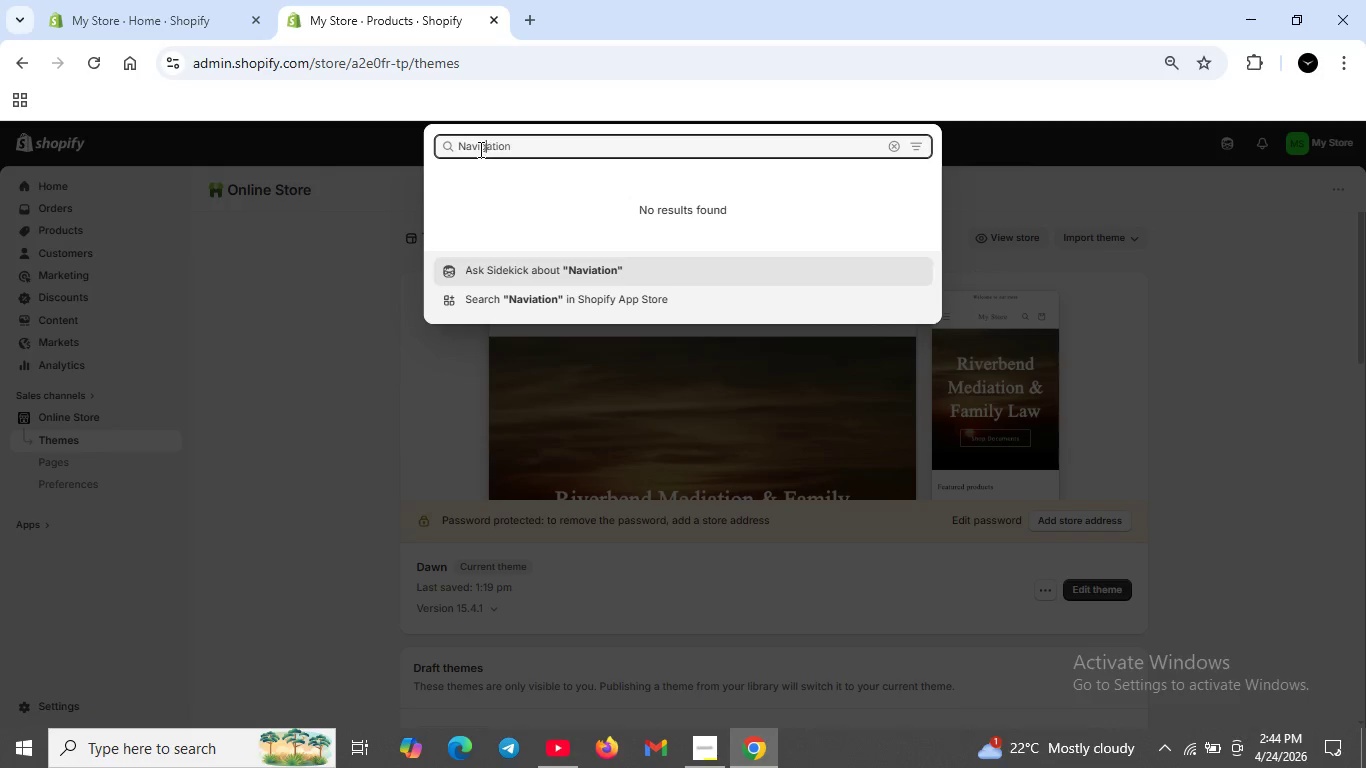 
key(G)
 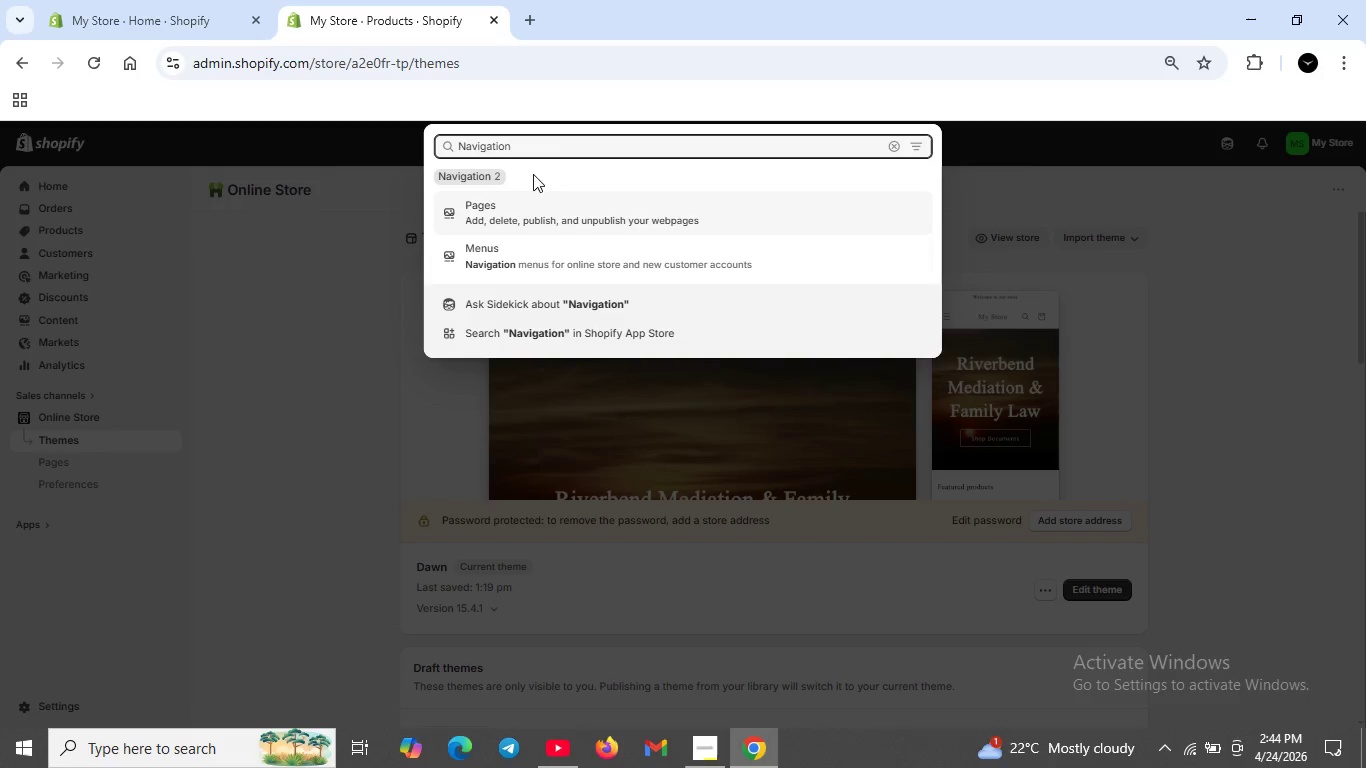 
left_click([501, 246])
 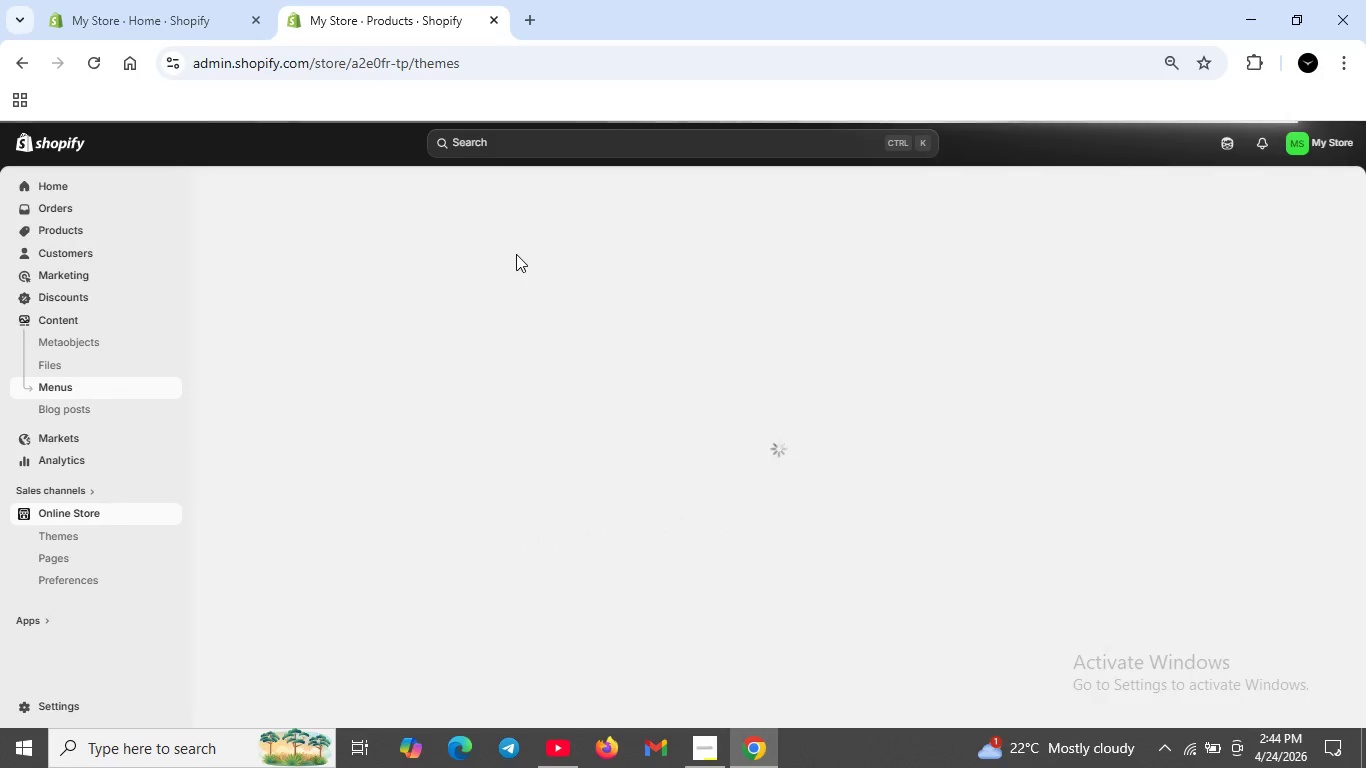 
wait(10.75)
 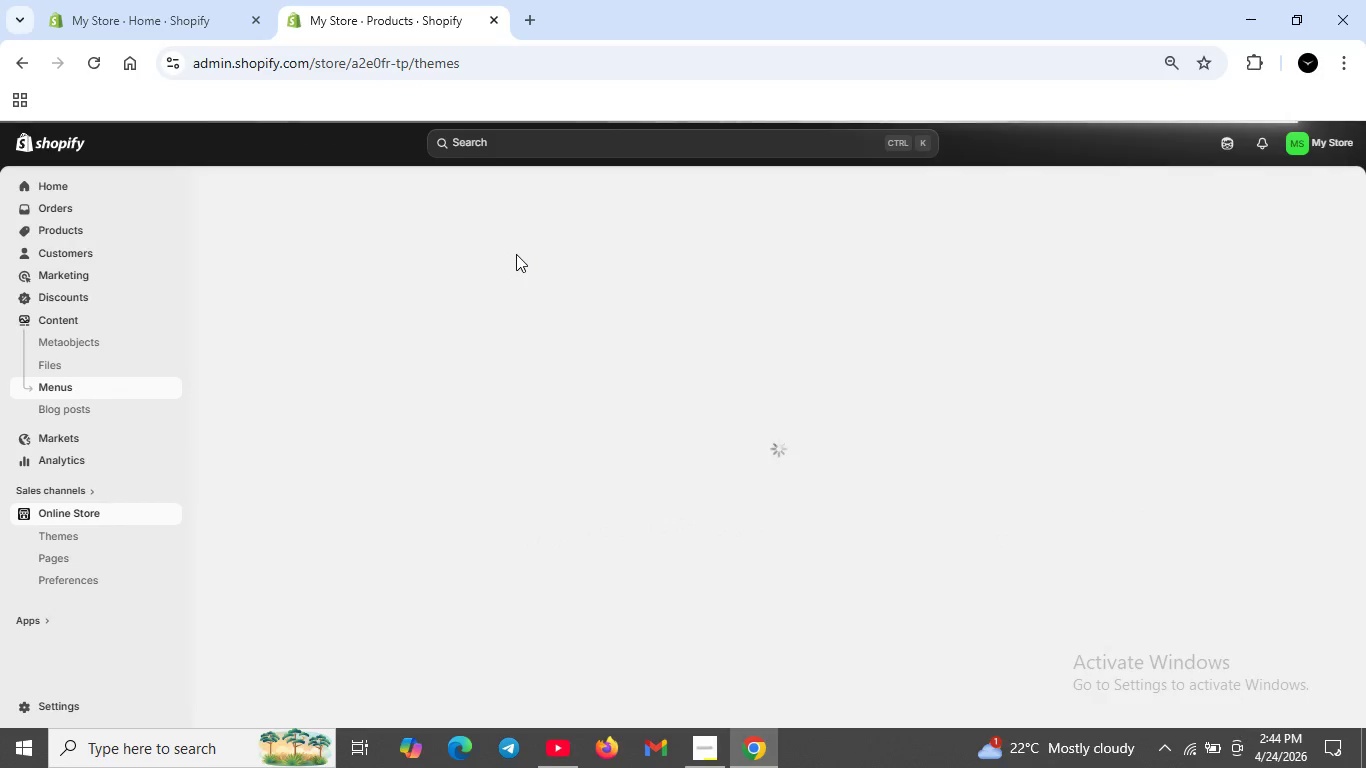 
left_click([791, 257])
 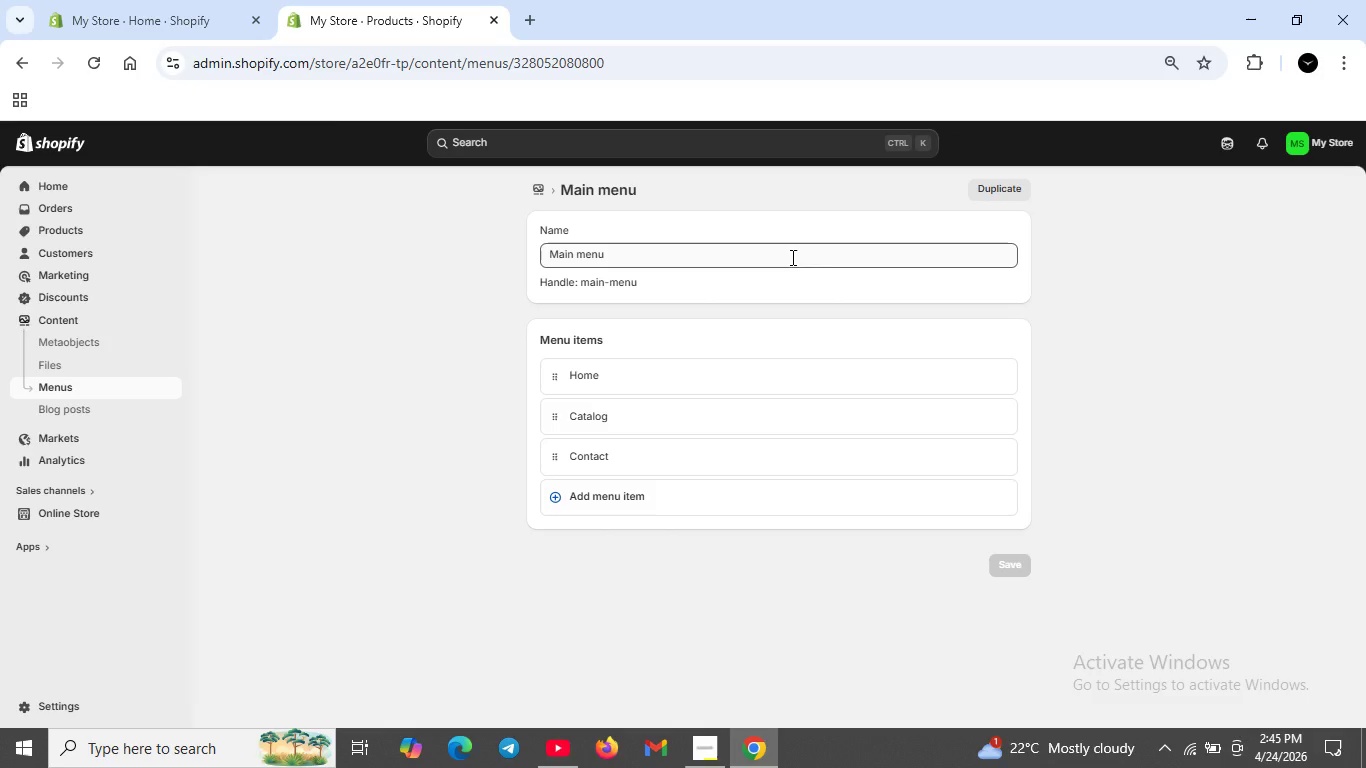 
wait(18.44)
 